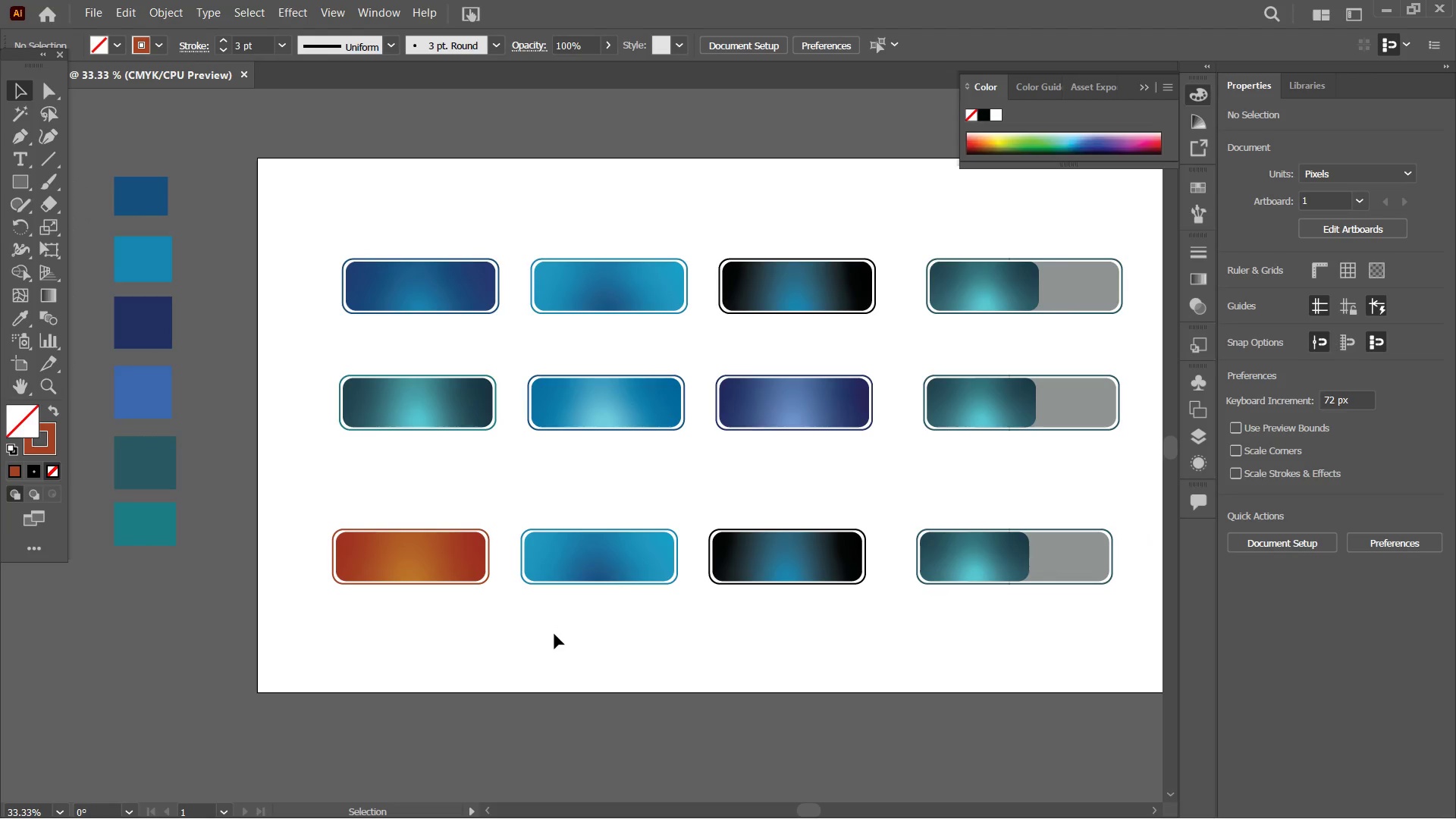 
hold_key(key=Space, duration=0.34)
 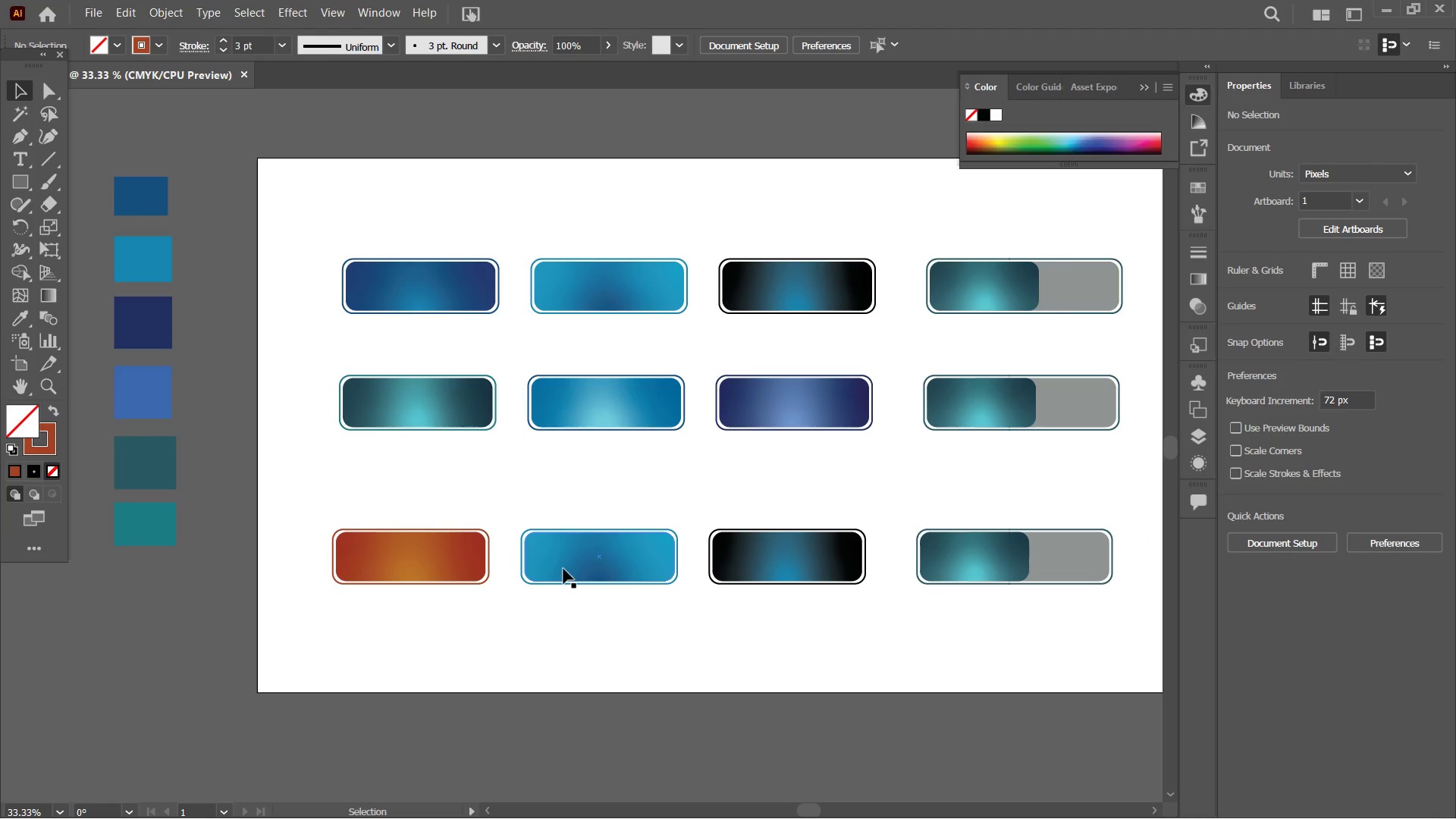 
left_click([573, 559])
 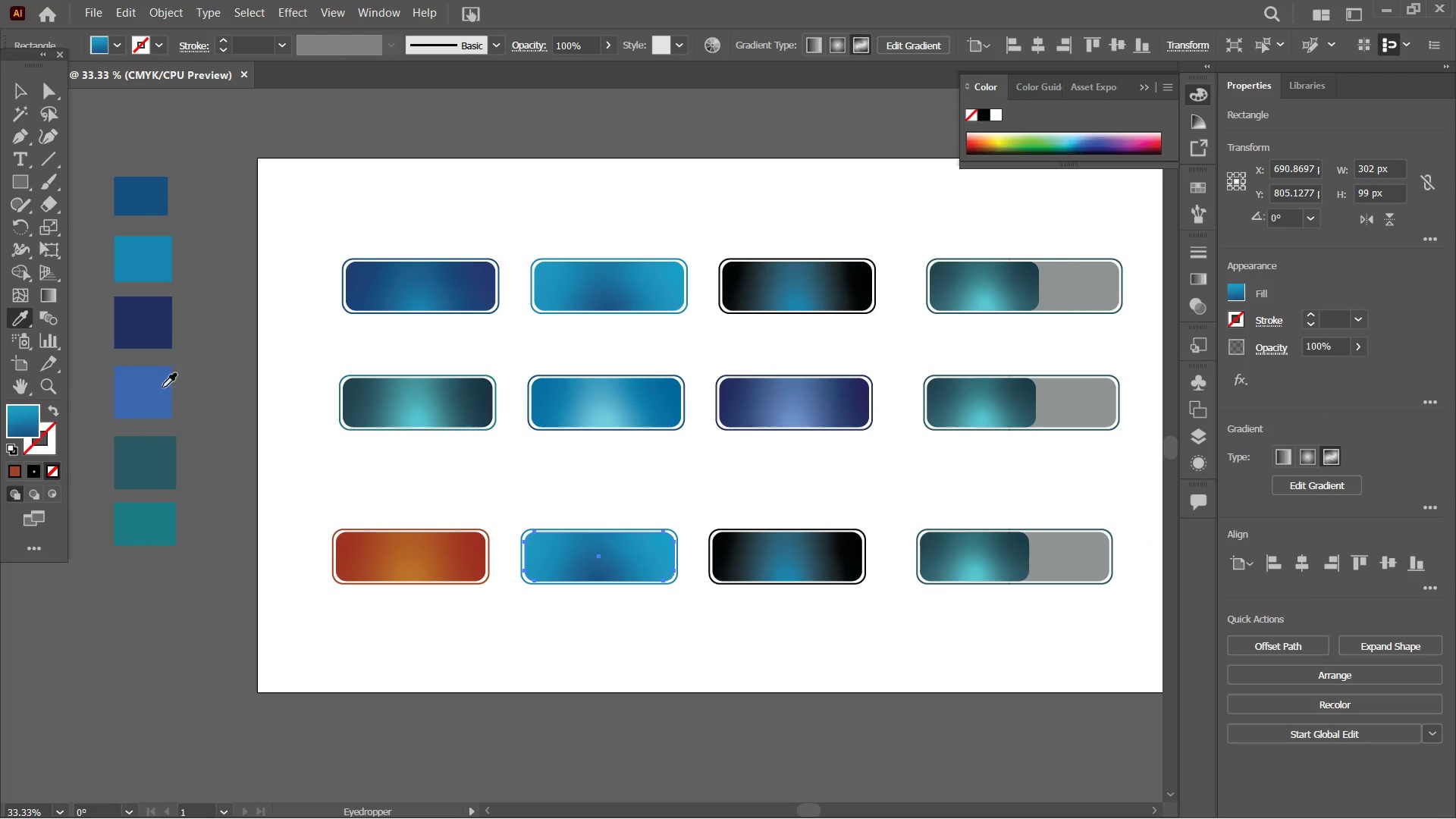 
left_click([367, 561])
 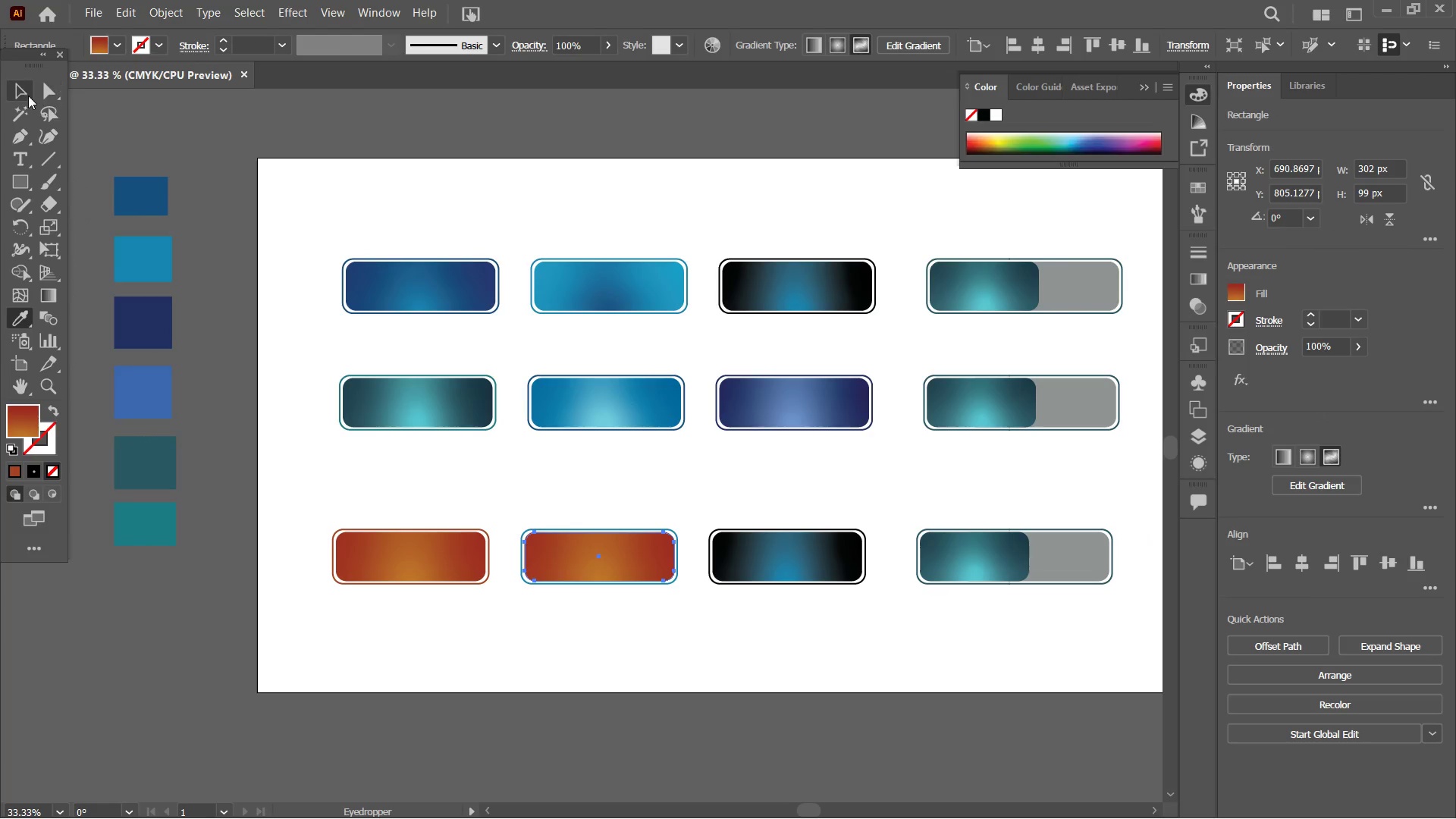 
left_click([18, 94])
 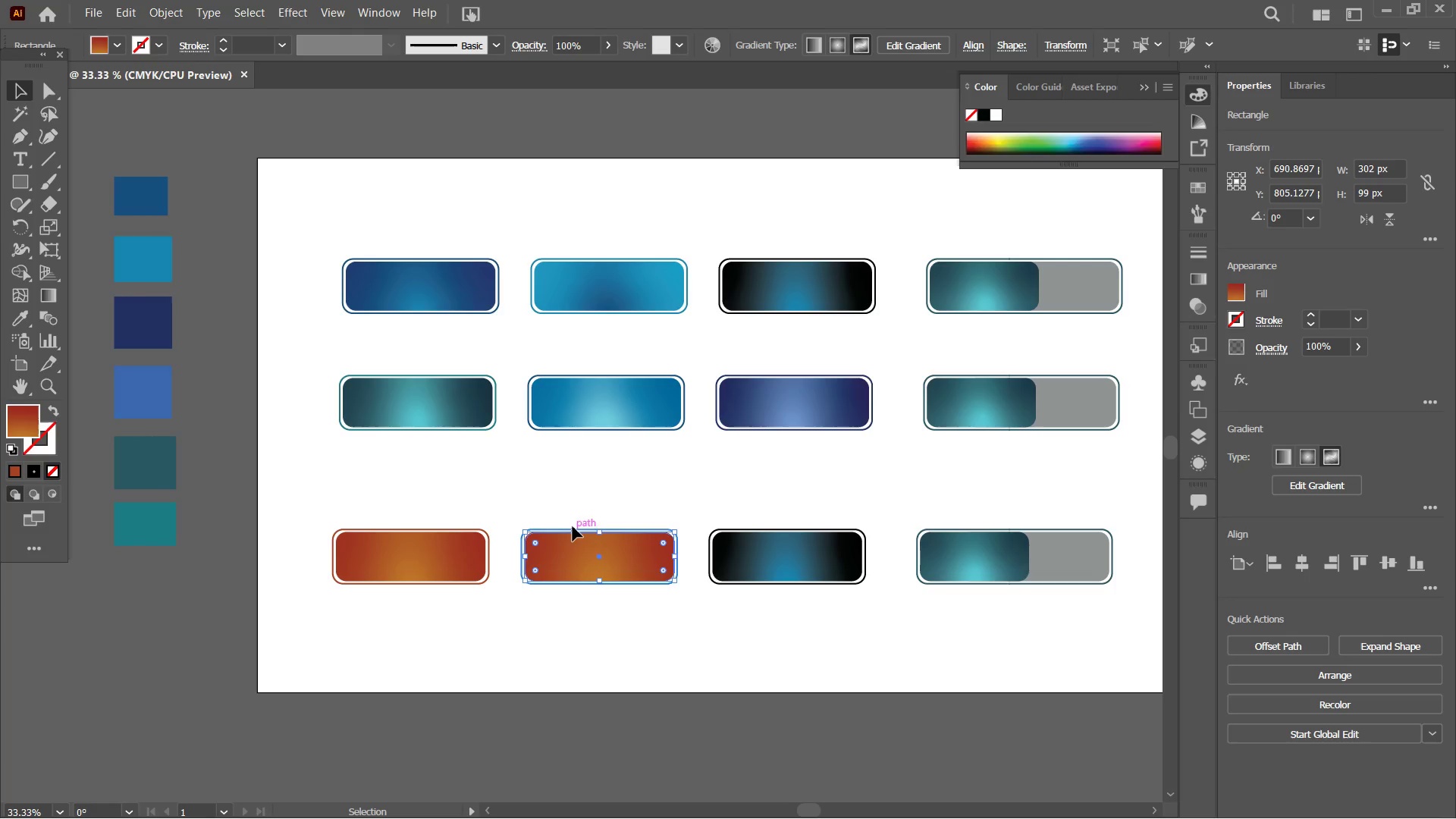 
left_click([572, 526])
 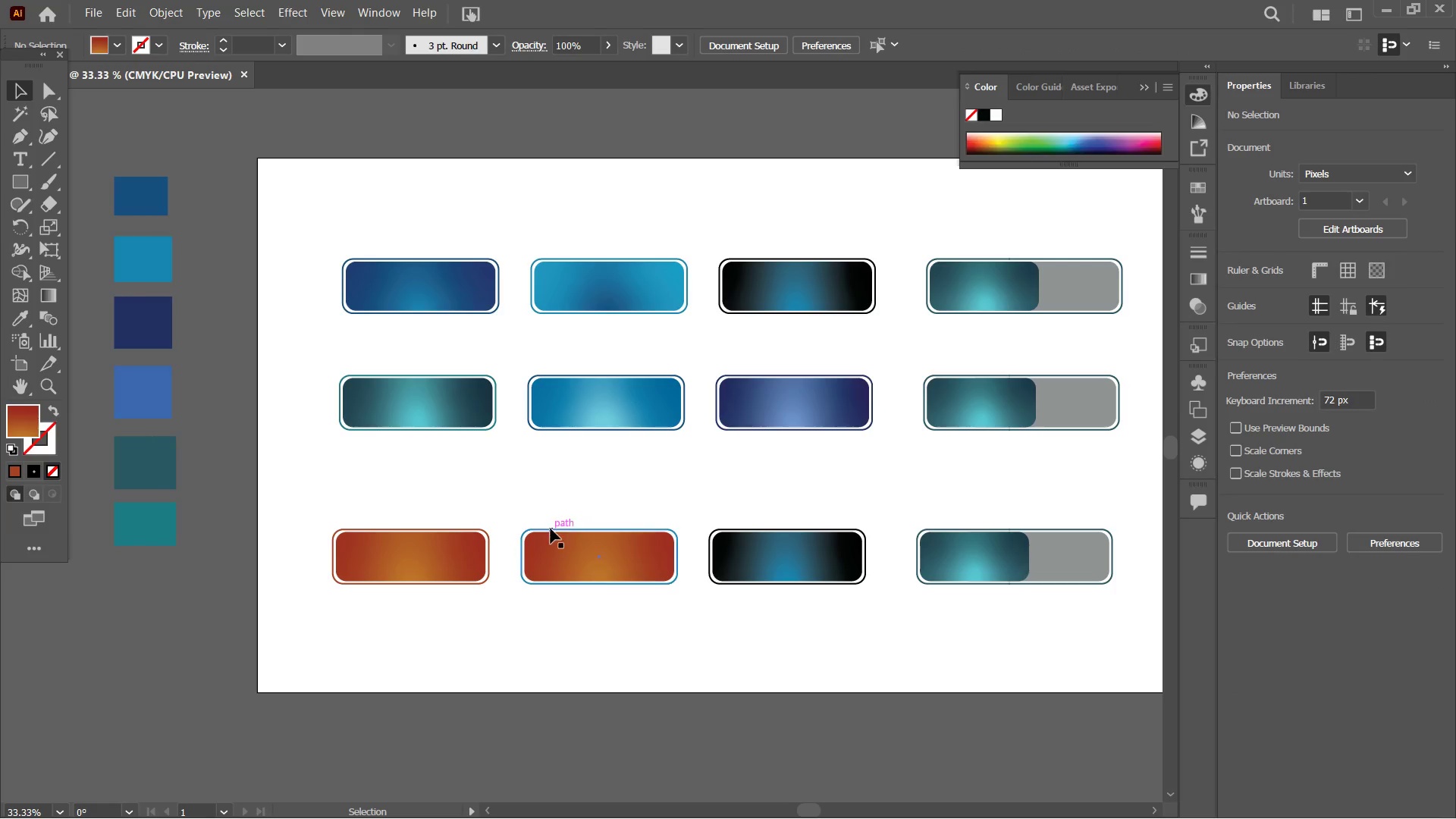 
left_click([548, 529])
 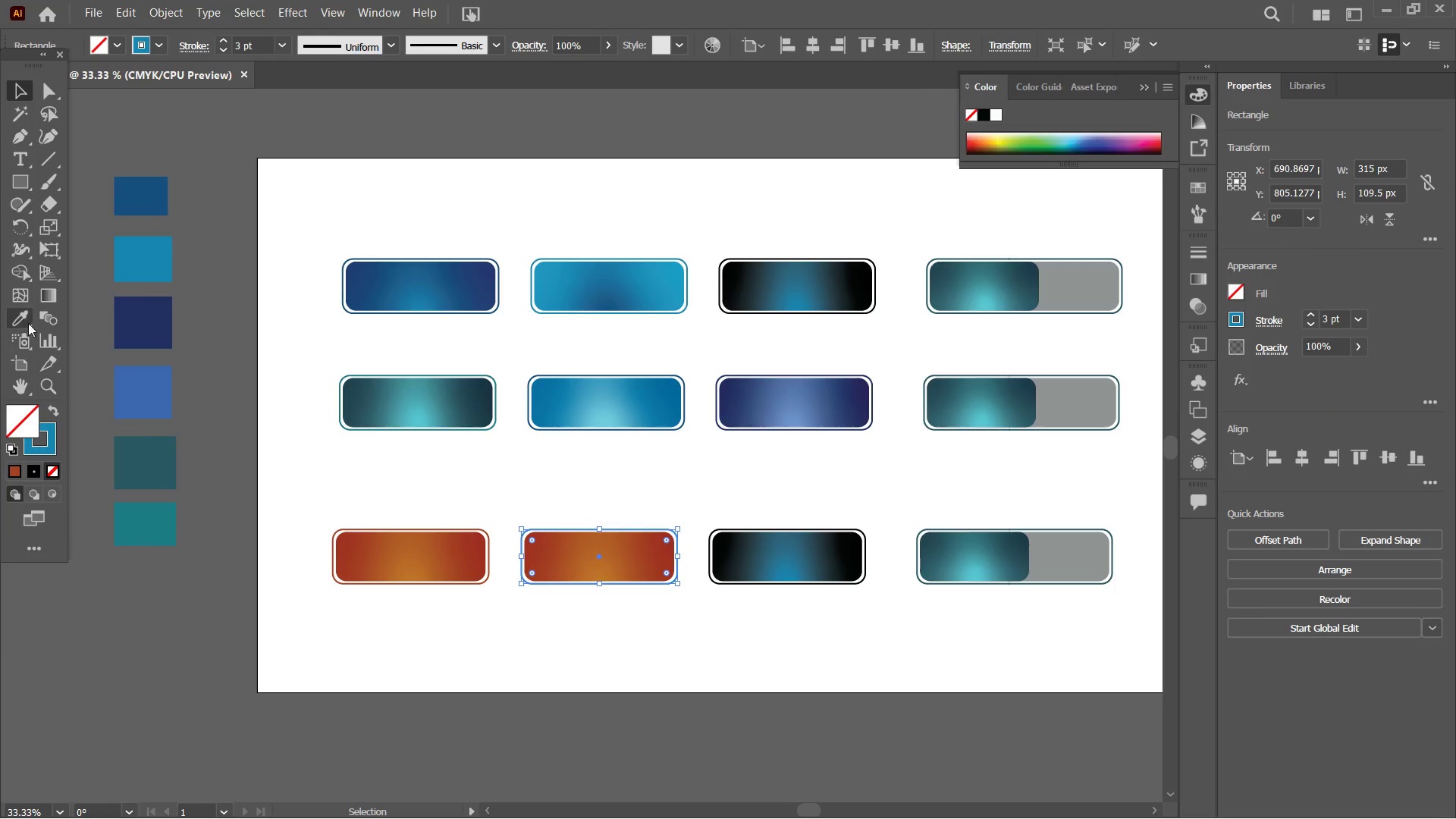 
left_click([33, 323])
 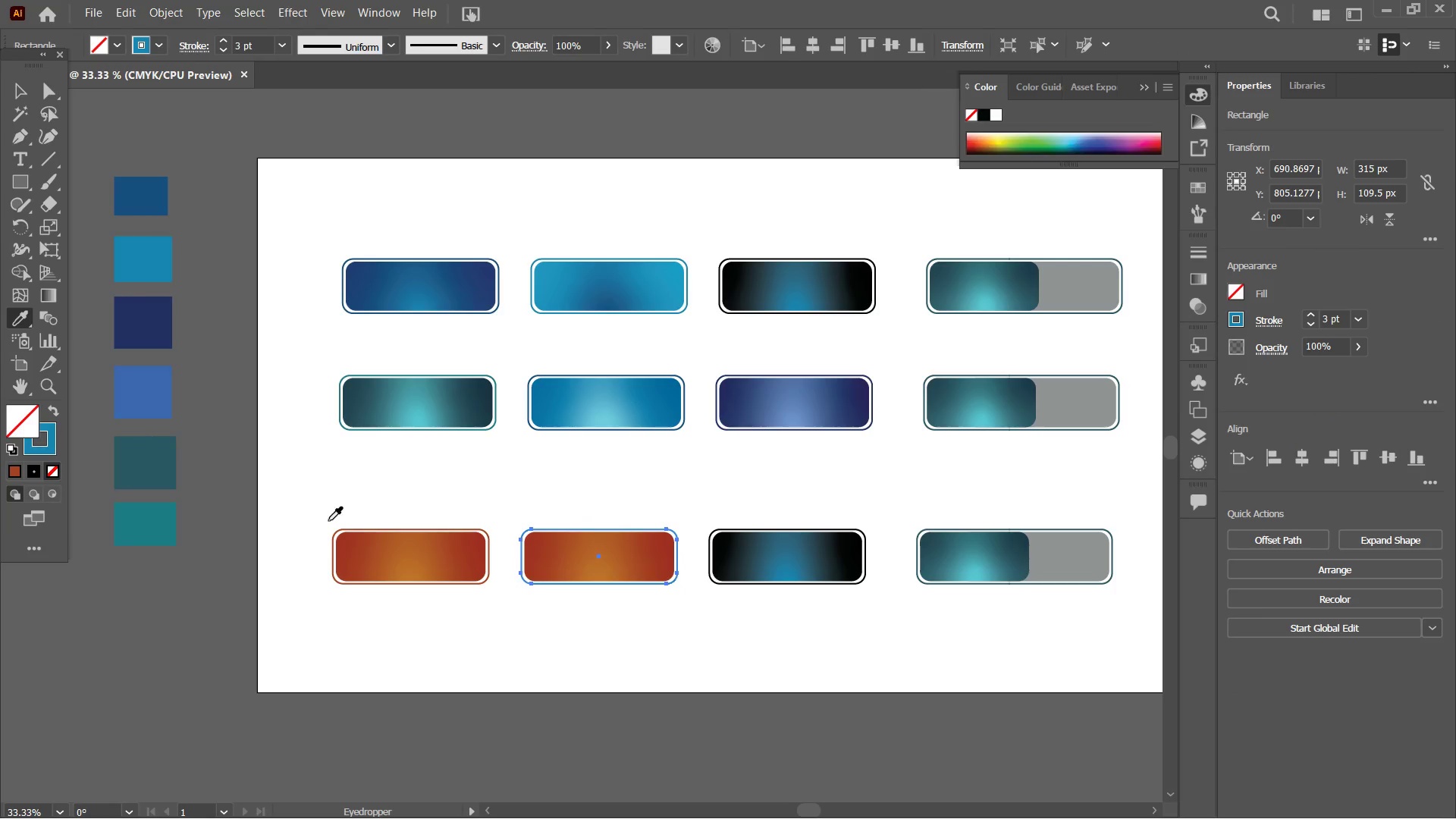 
left_click([342, 531])
 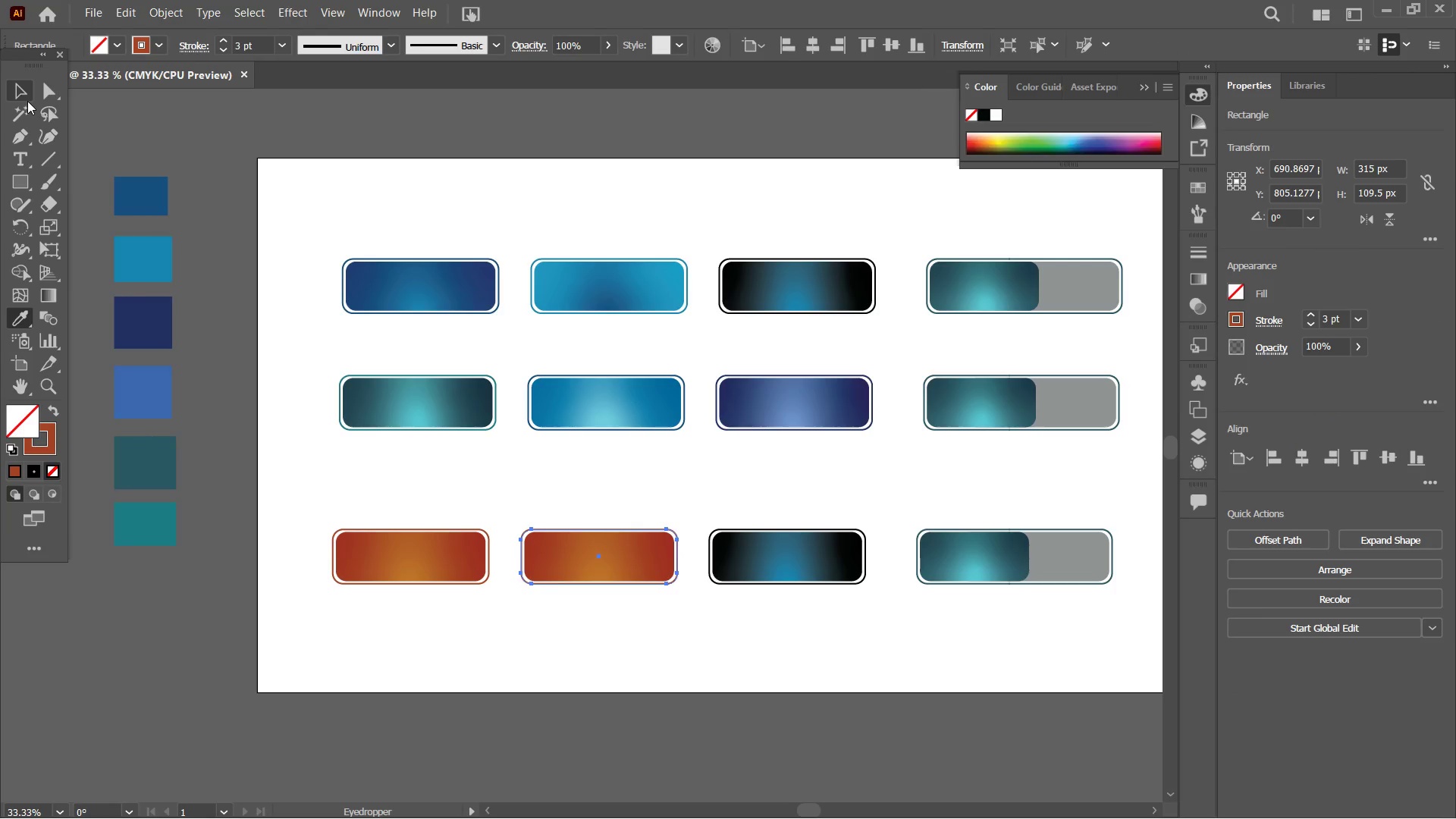 
left_click([30, 89])
 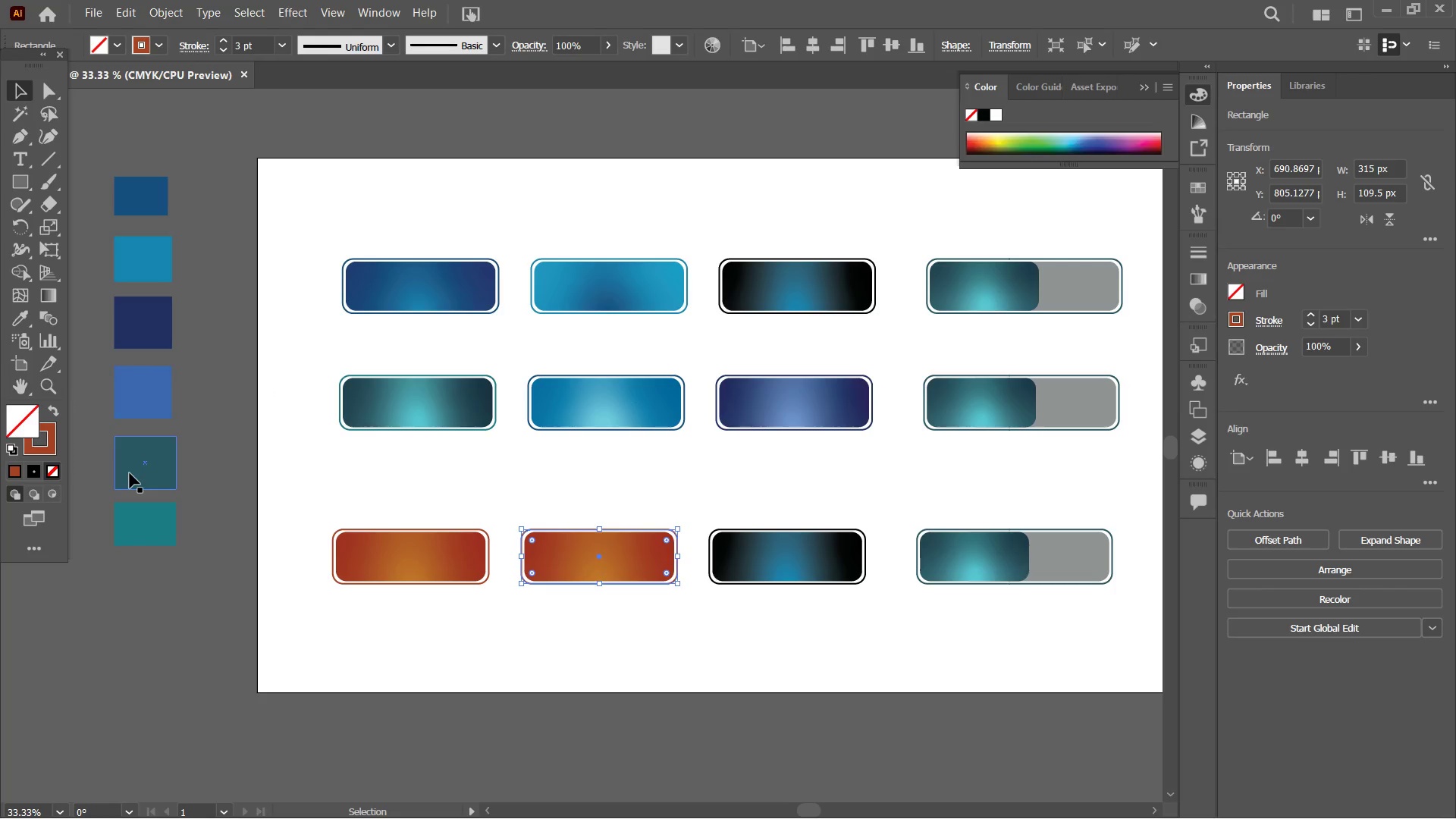 
left_click([359, 616])
 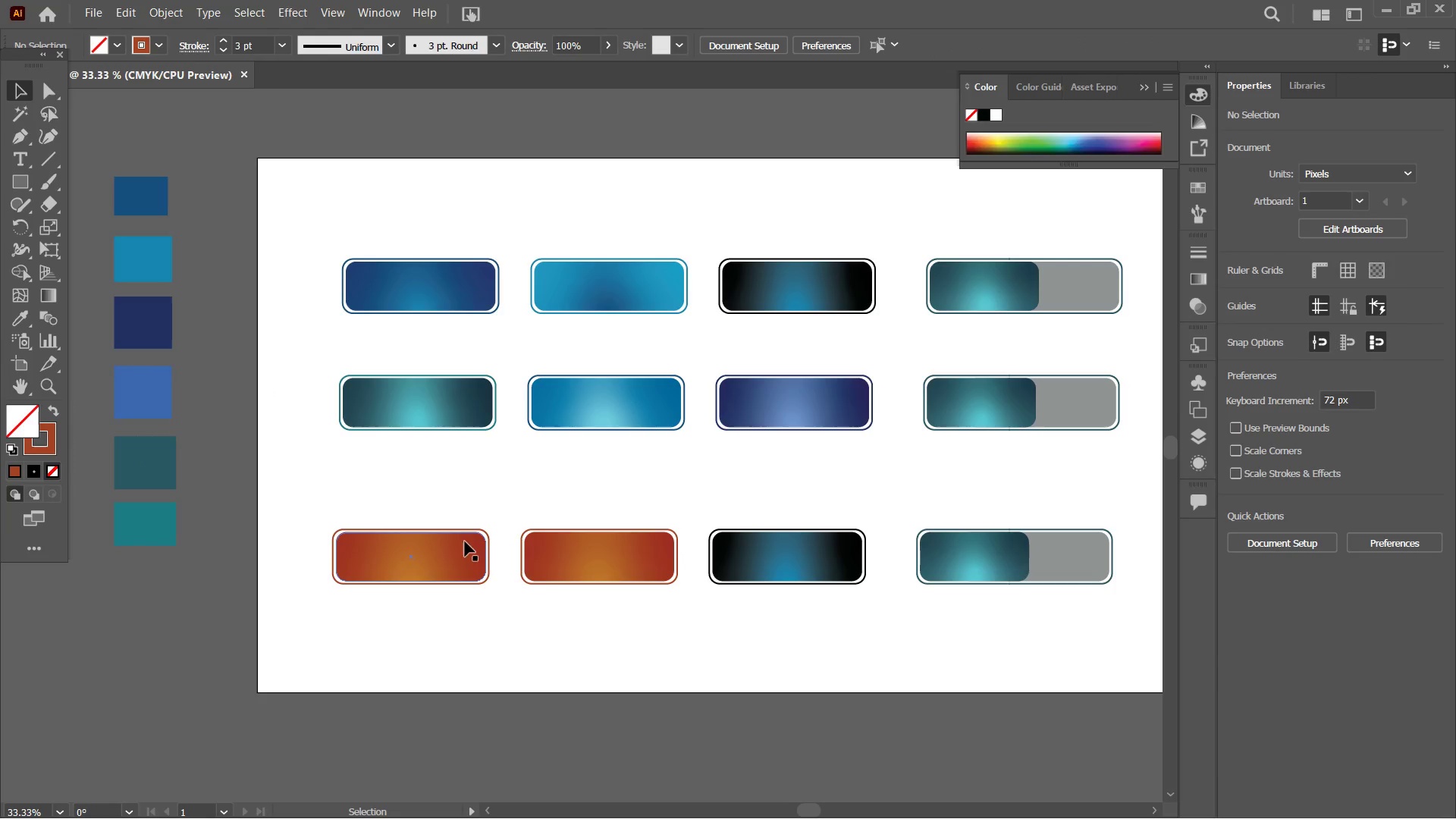 
left_click([541, 560])
 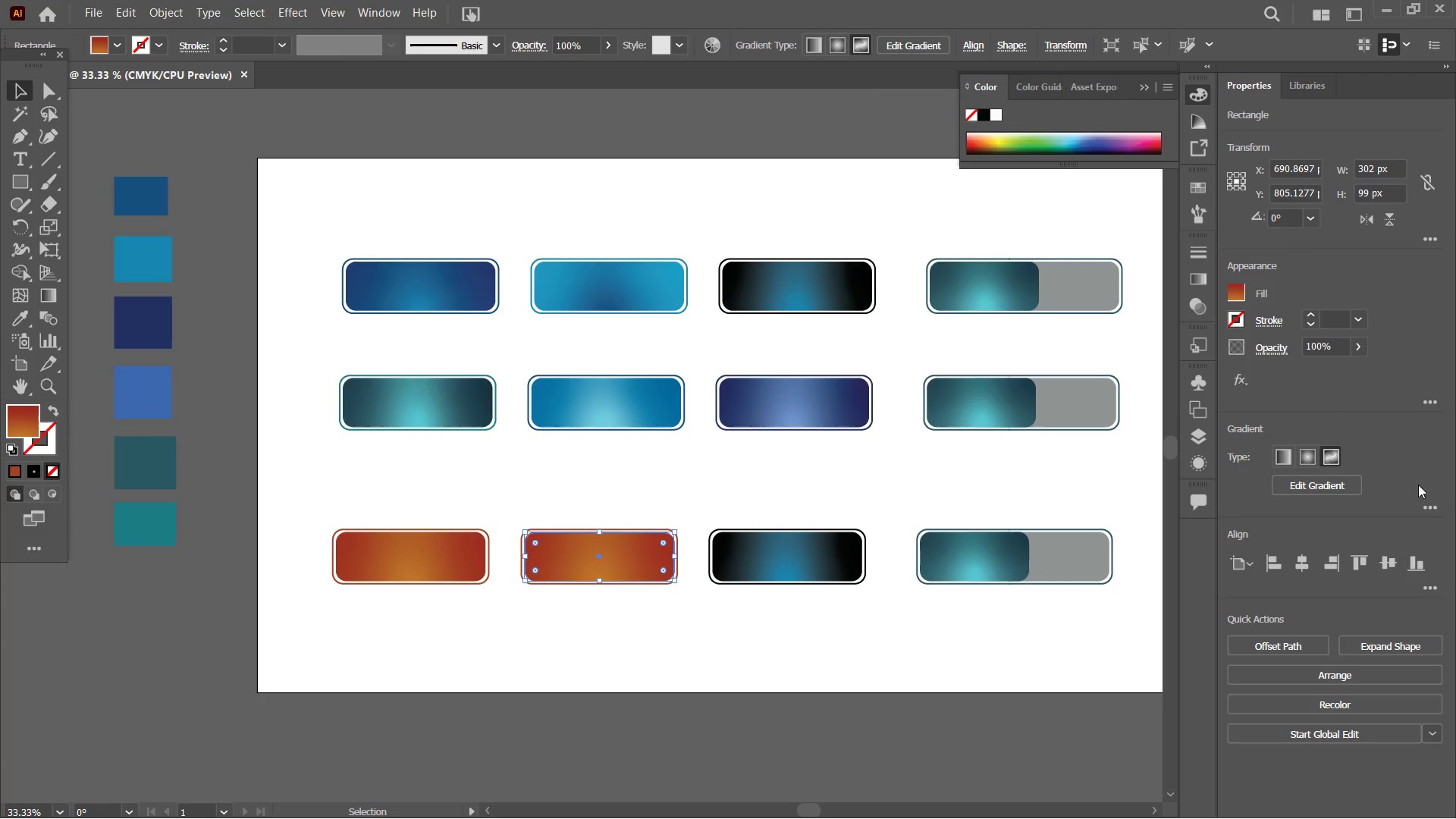 
left_click([1338, 491])
 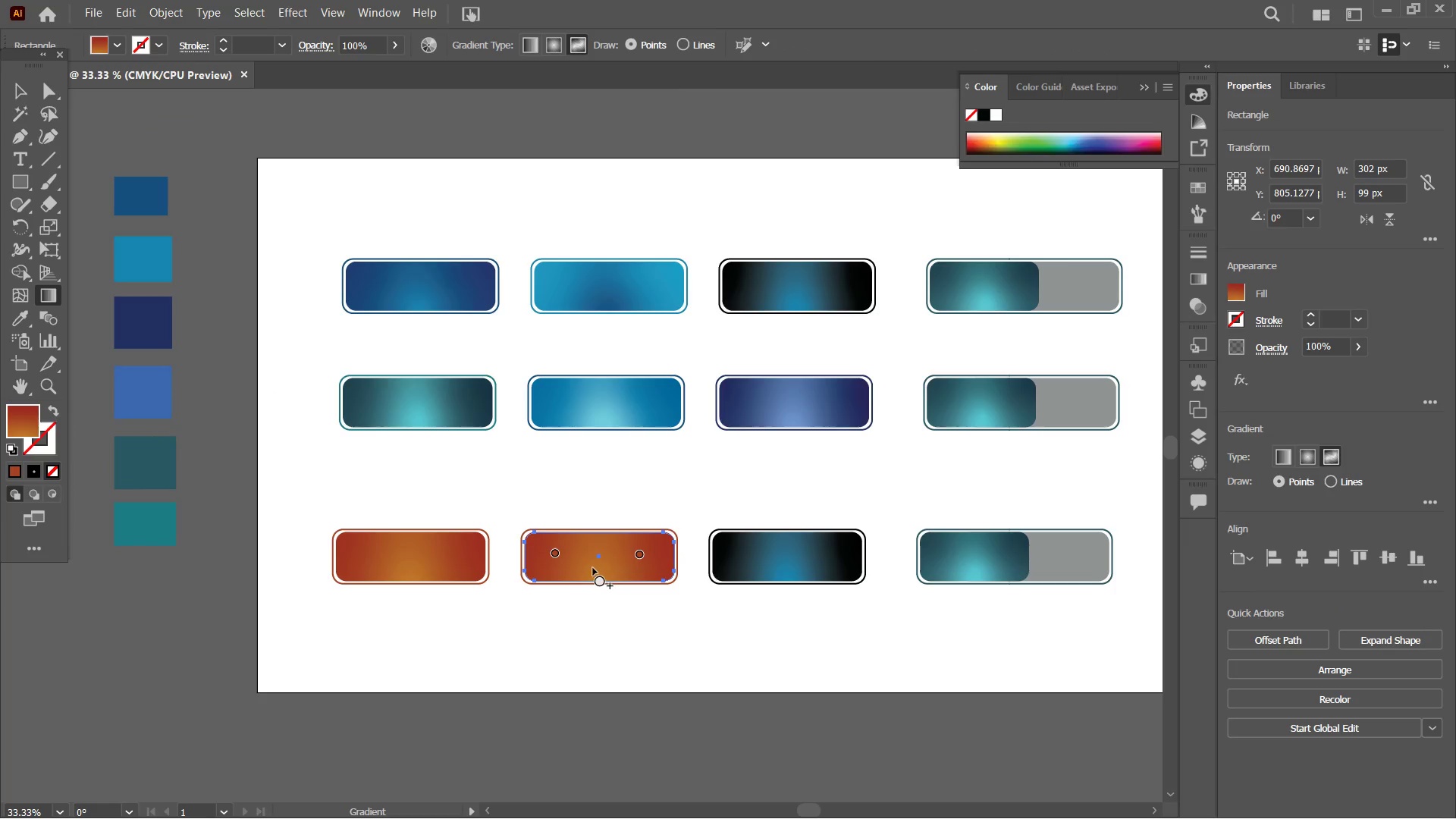 
wait(5.3)
 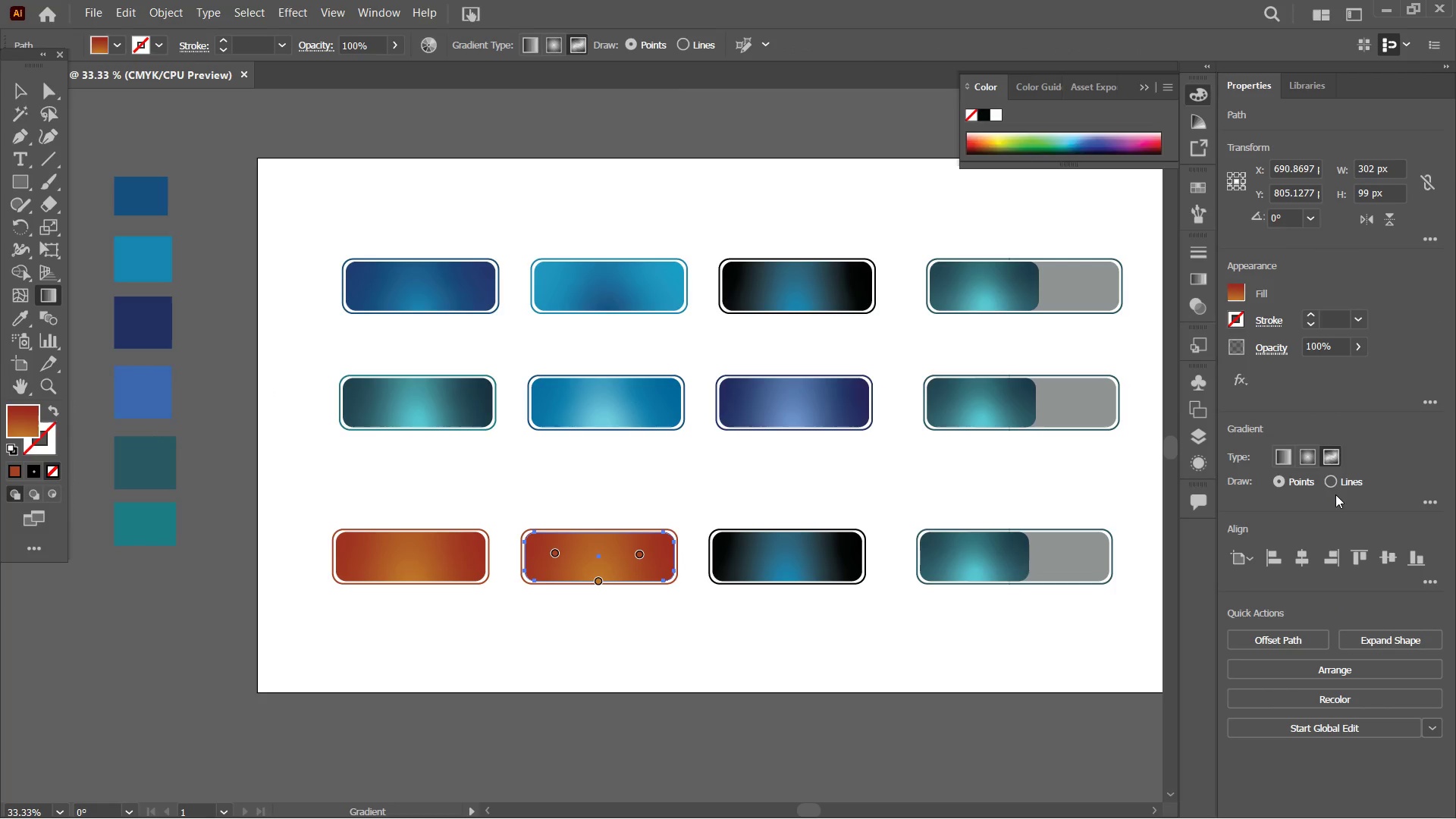 
hold_key(key=Space, duration=0.88)
 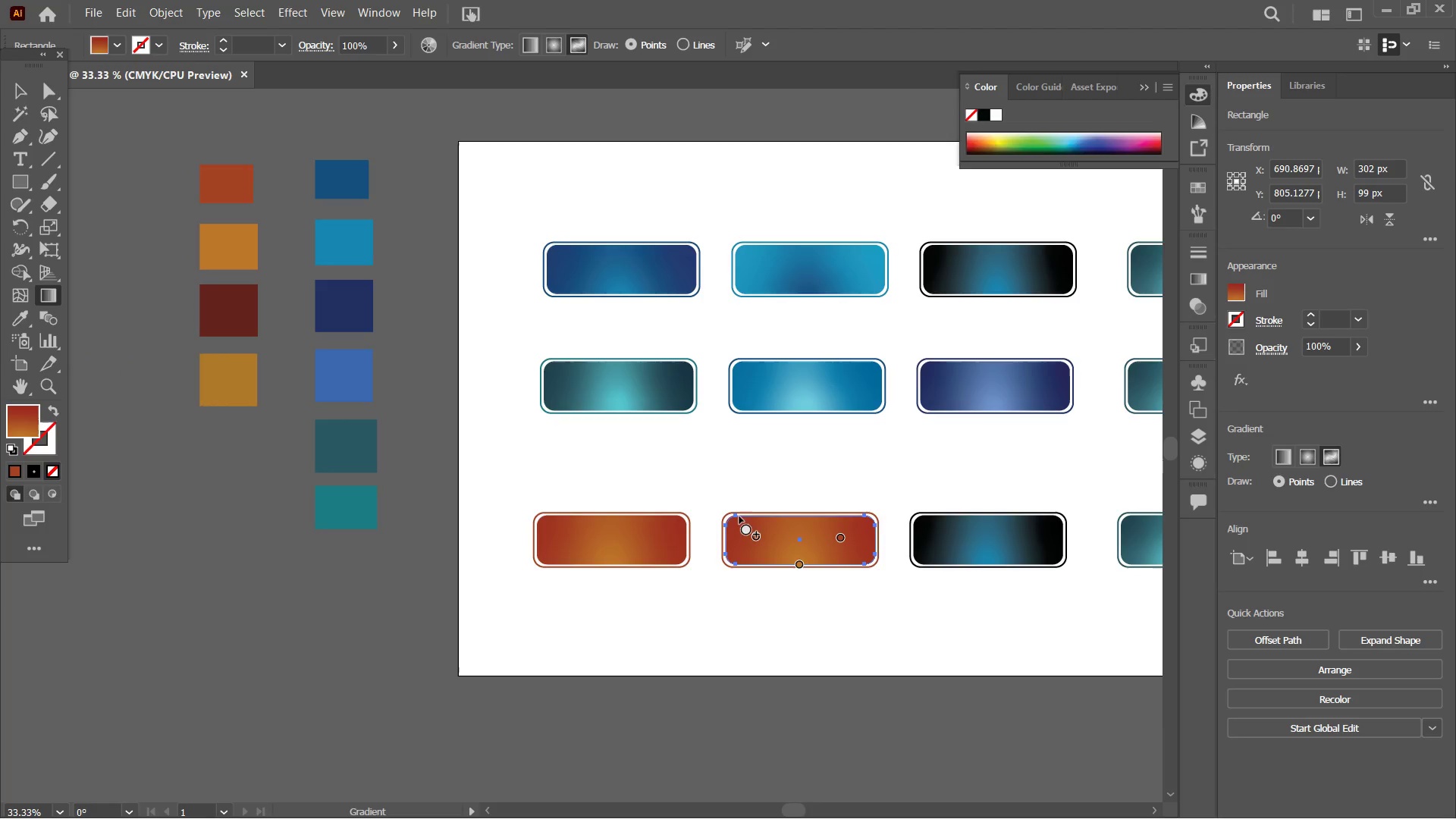 
left_click_drag(start_coordinate=[394, 431], to_coordinate=[595, 413])
 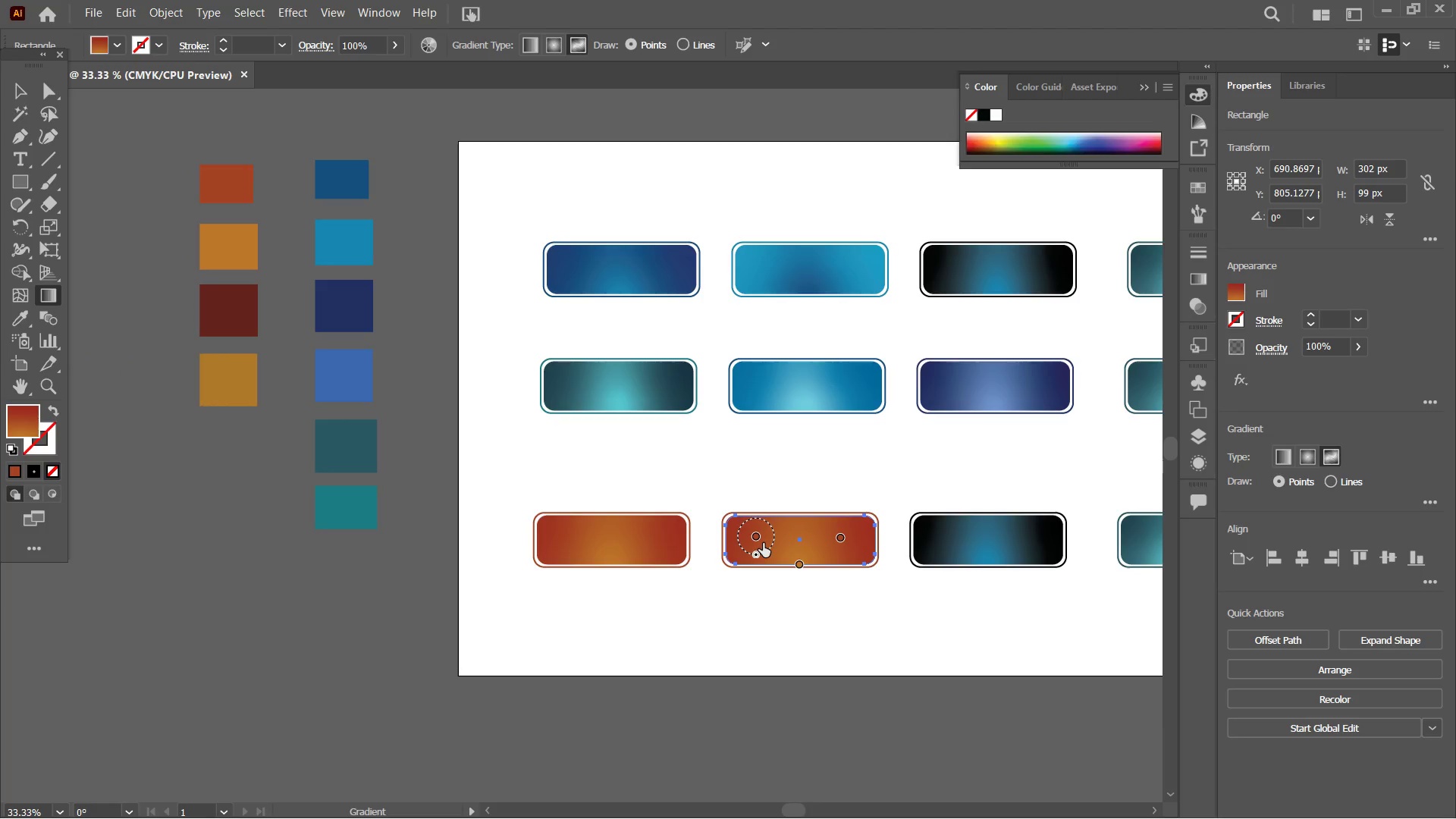 
double_click([763, 543])
 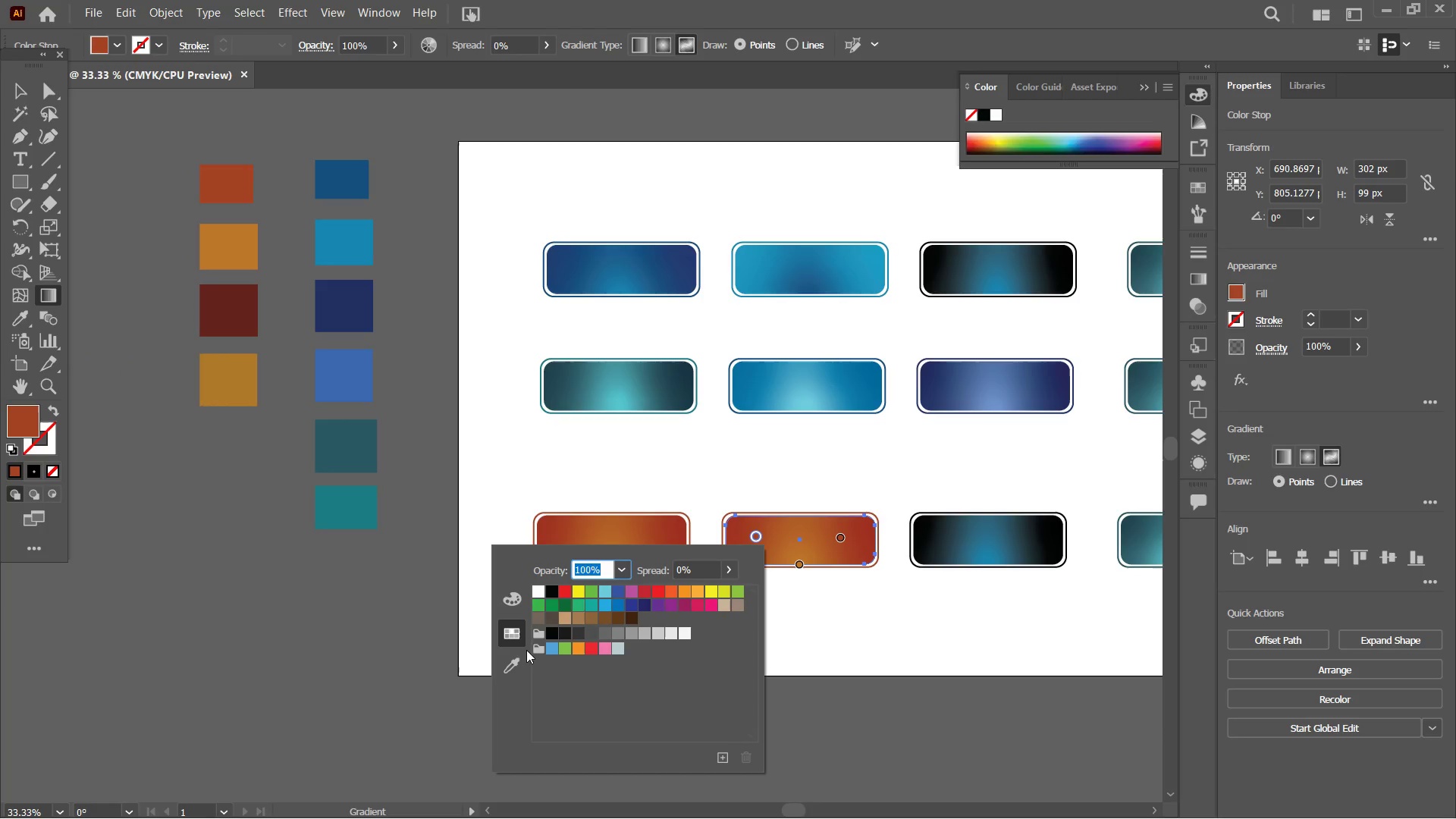 
left_click([519, 665])
 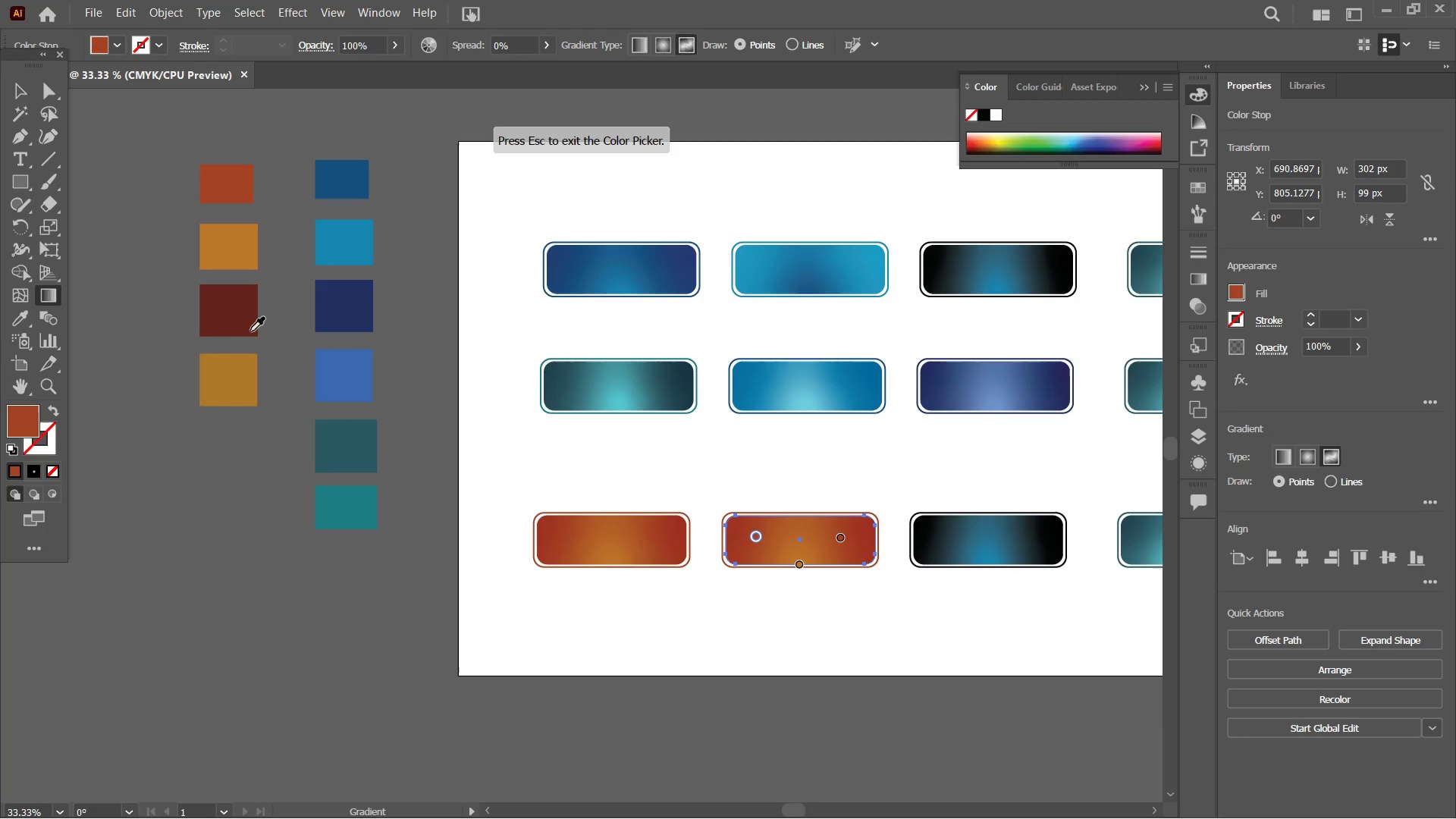 
left_click([222, 319])
 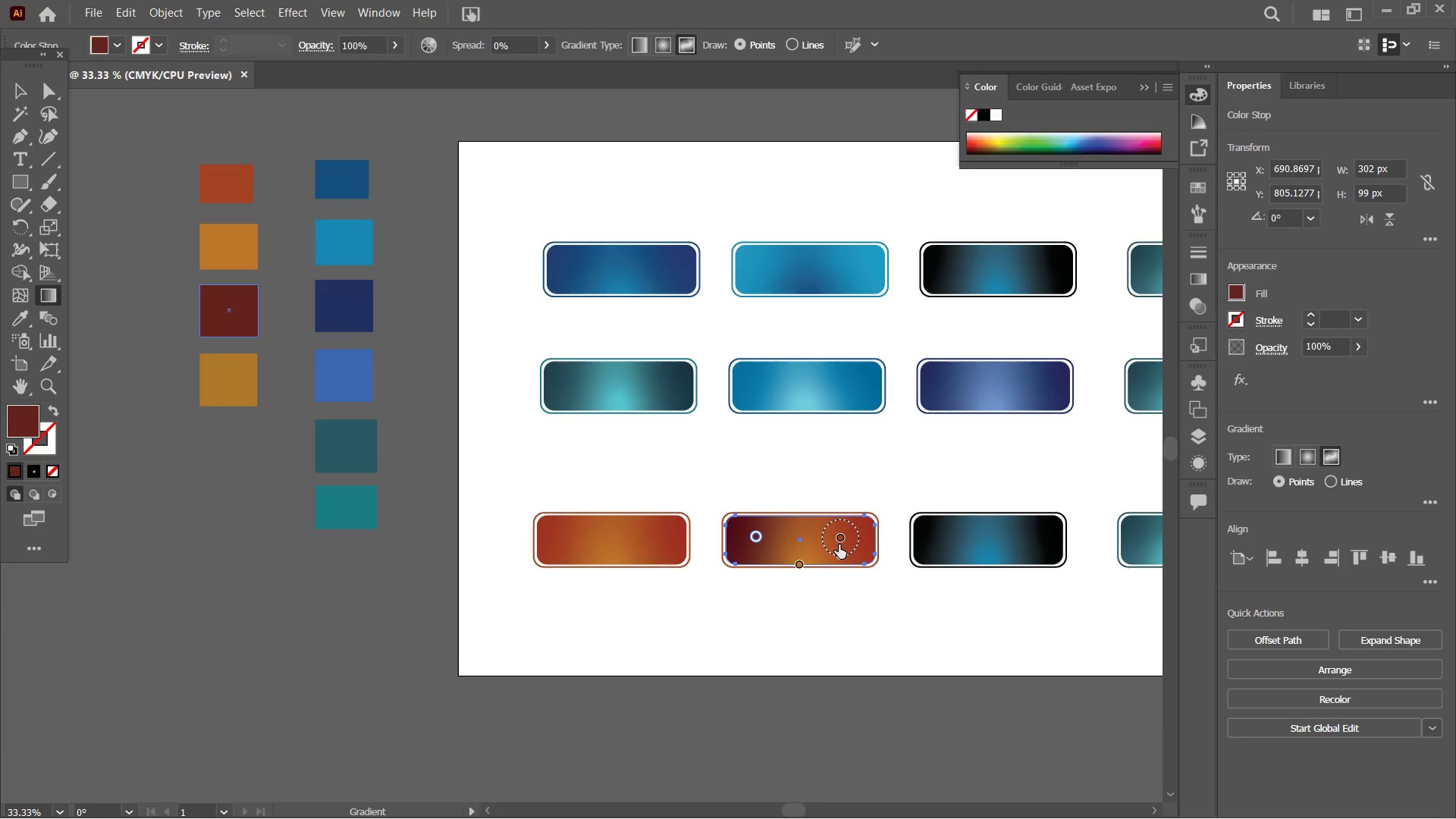 
double_click([839, 544])
 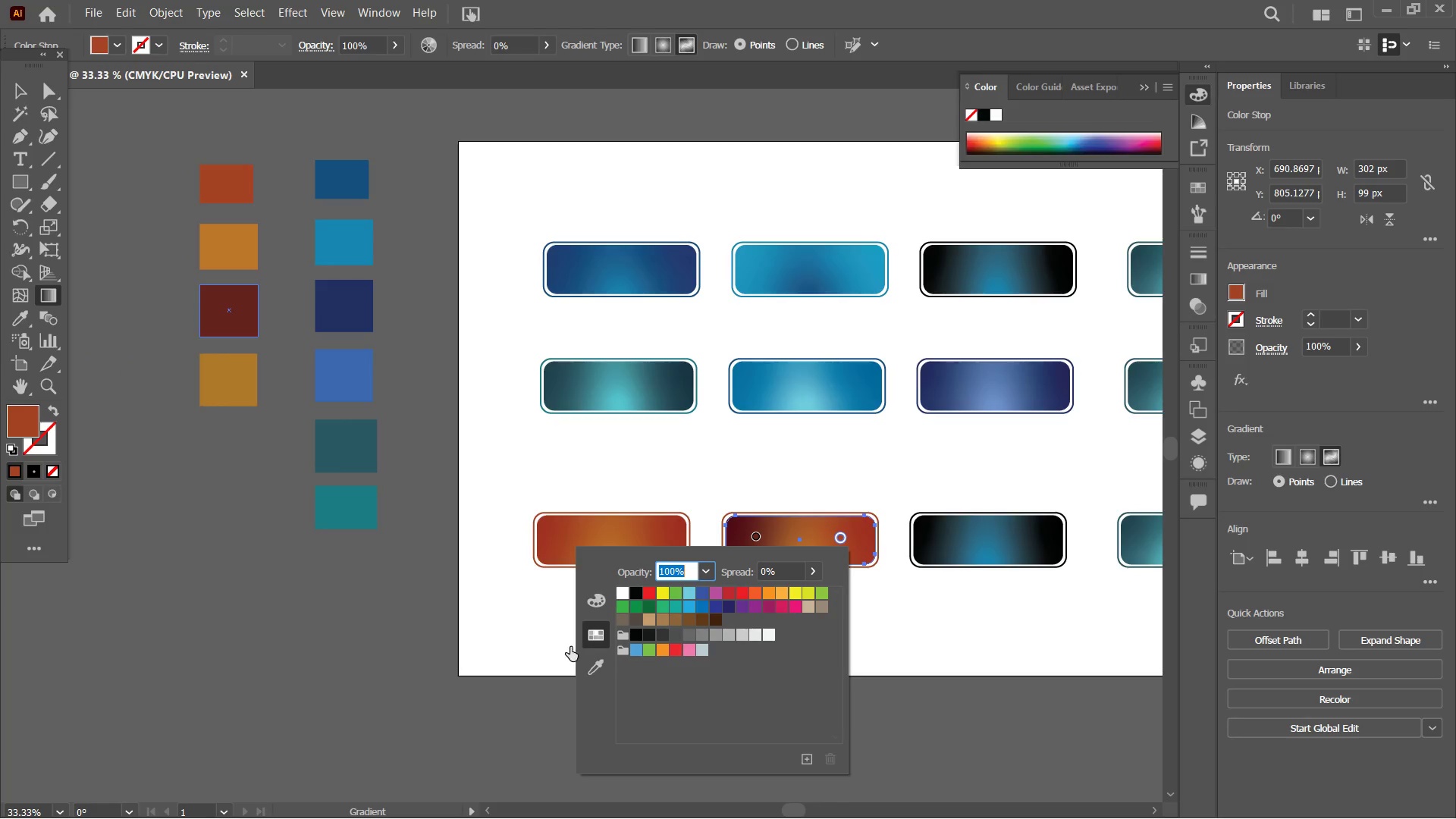 
left_click_drag(start_coordinate=[592, 669], to_coordinate=[586, 656])
 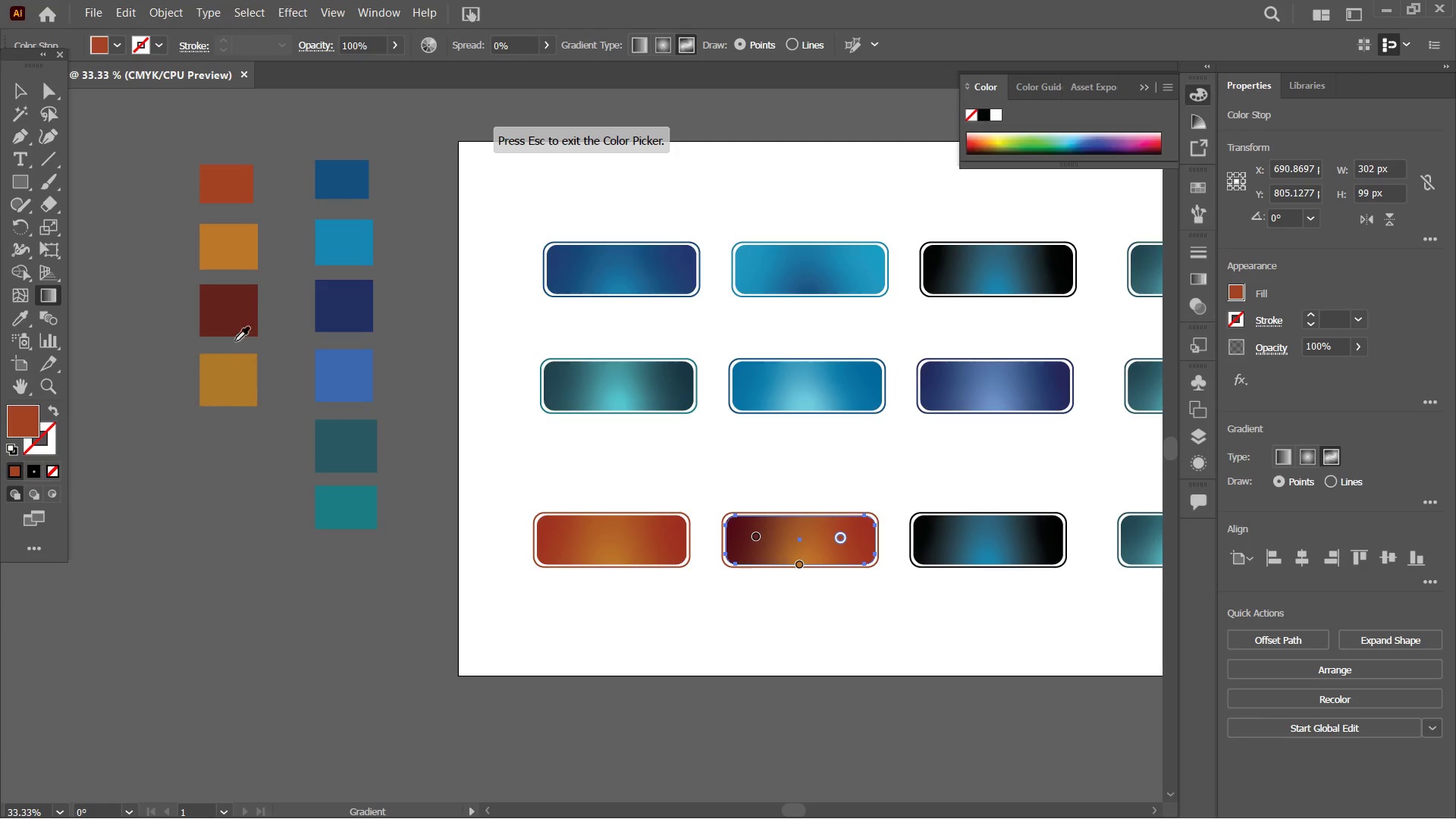 
left_click([231, 322])
 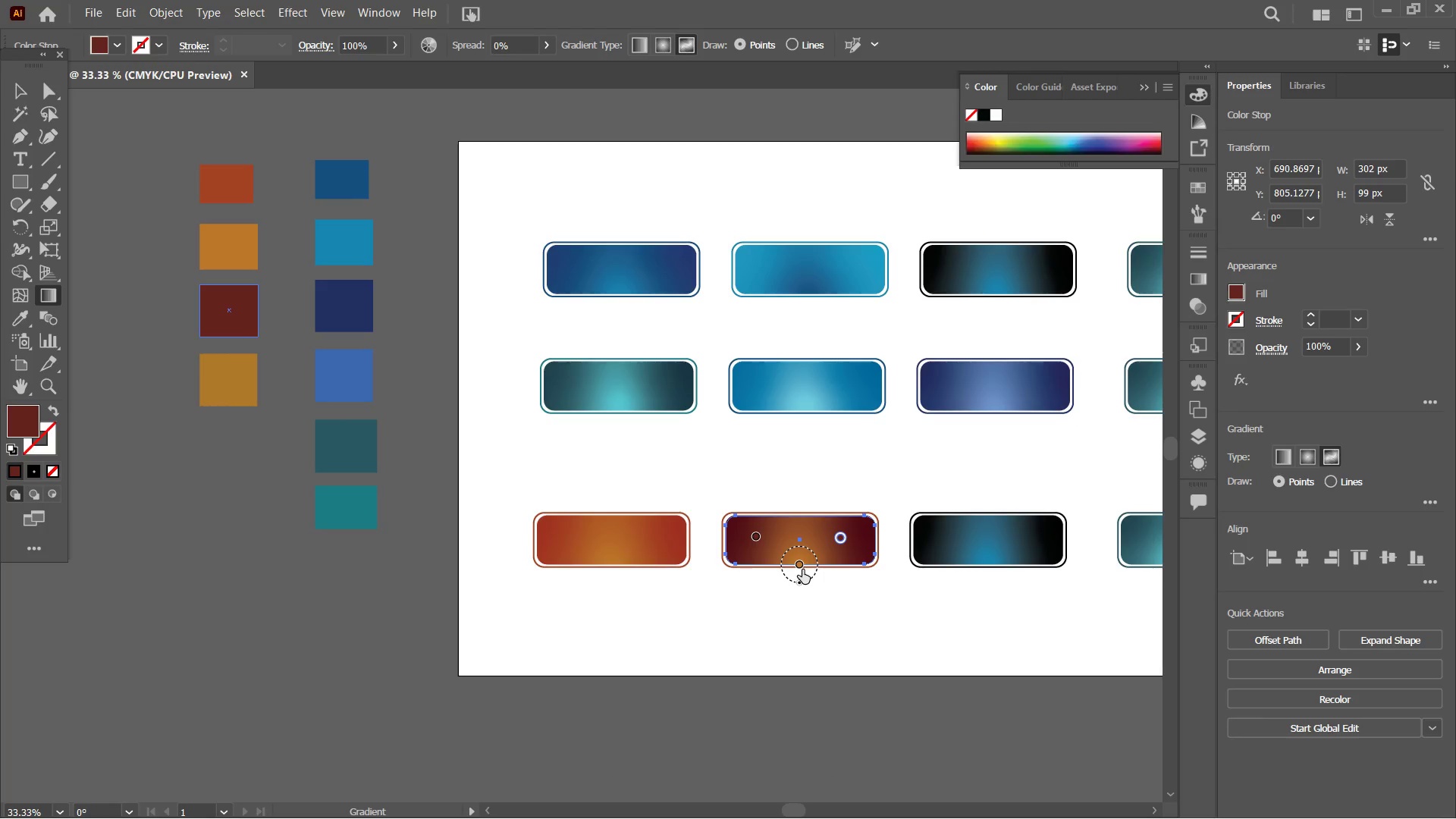 
double_click([801, 569])
 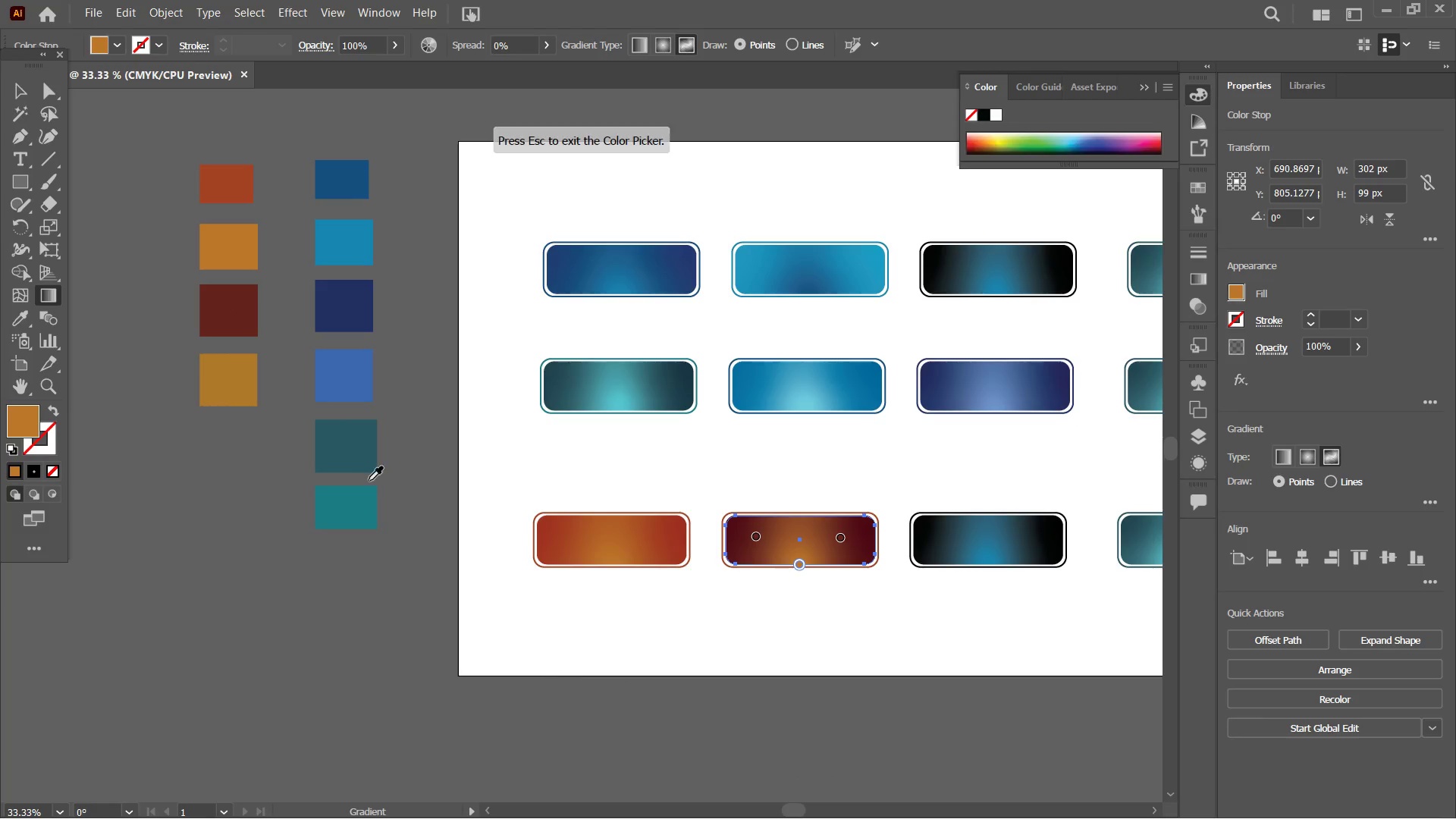 
left_click([228, 387])
 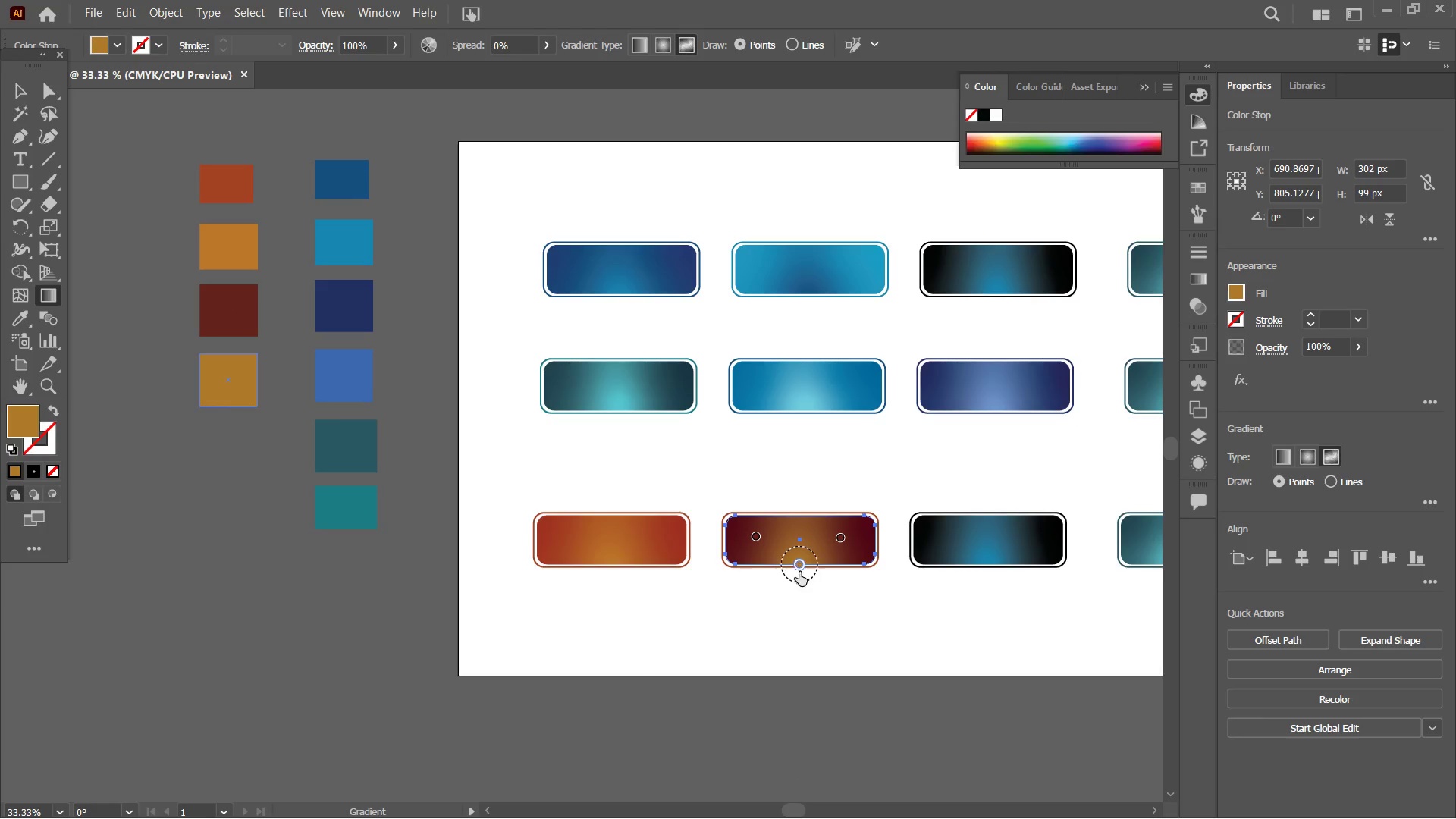 
double_click([802, 569])
 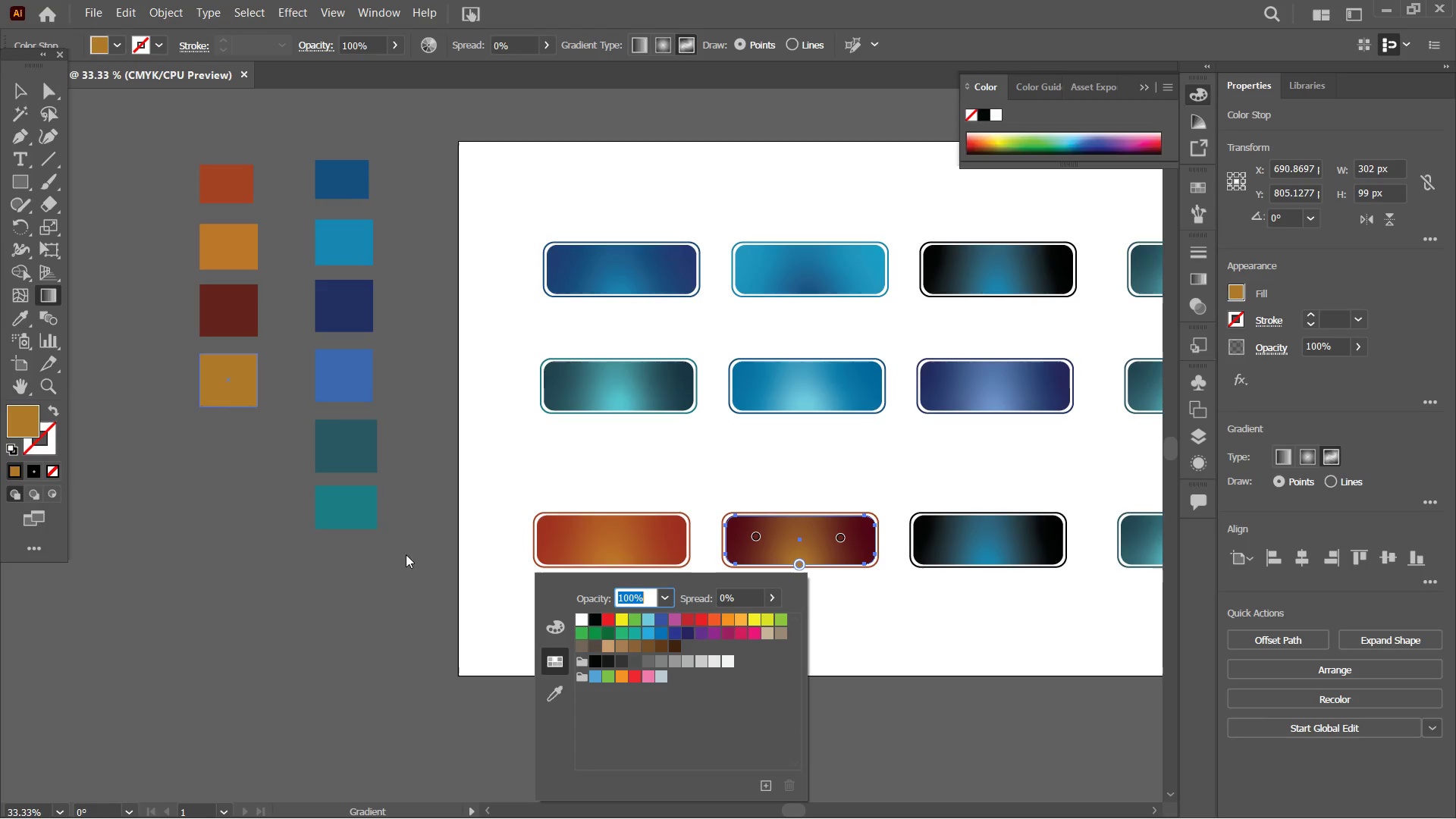 
double_click([22, 423])
 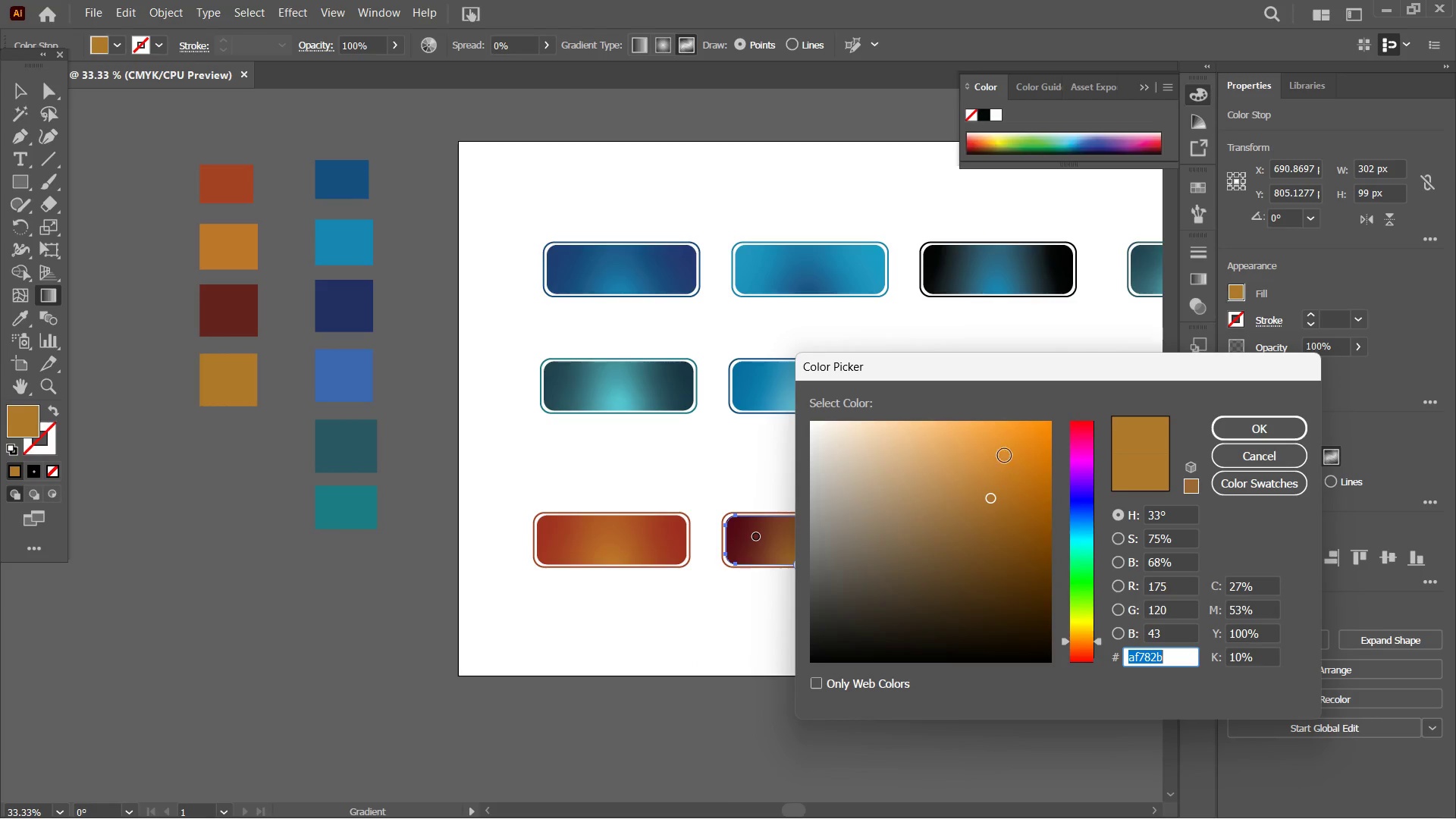 
left_click([982, 444])
 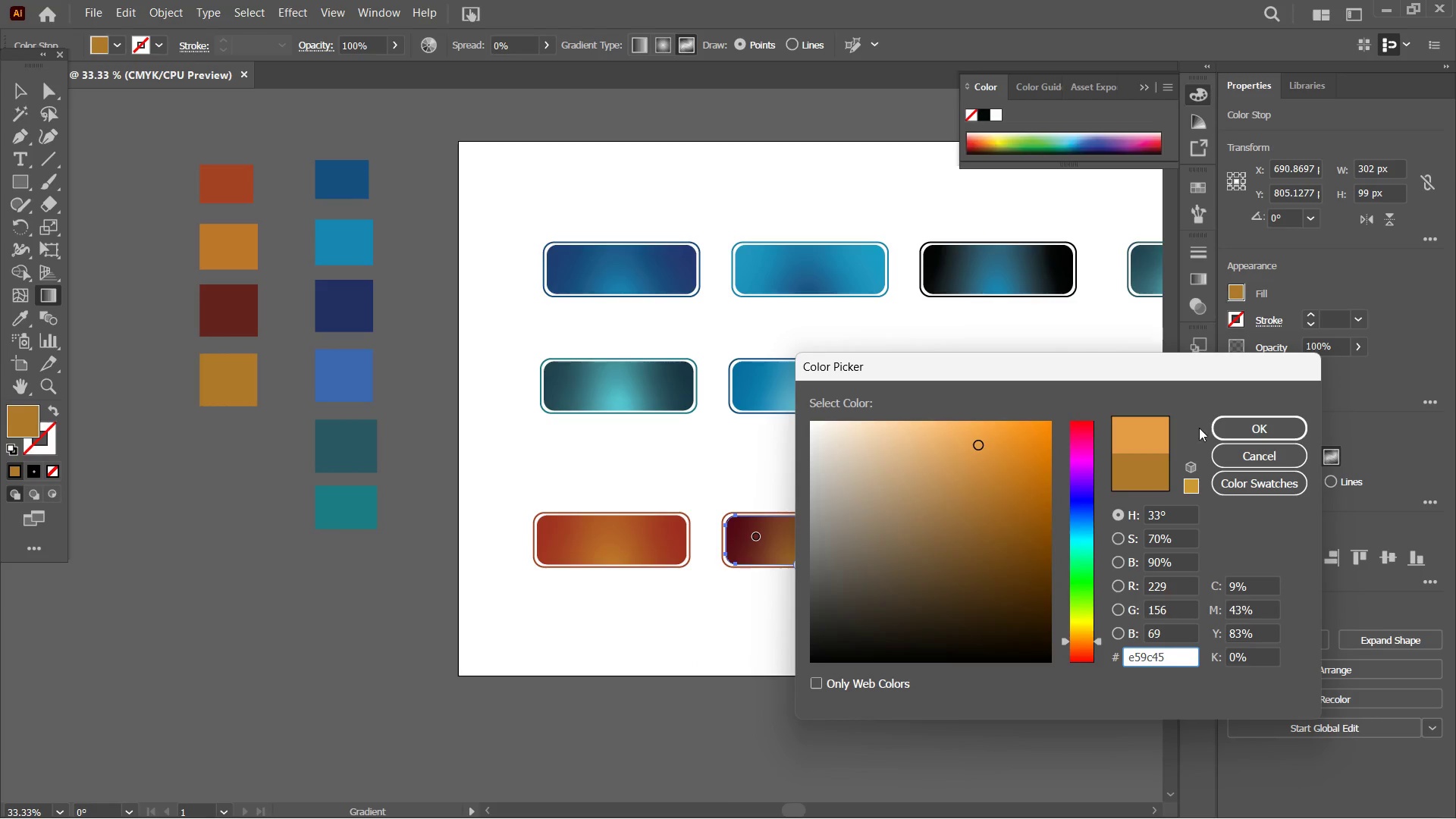 
left_click([1247, 425])
 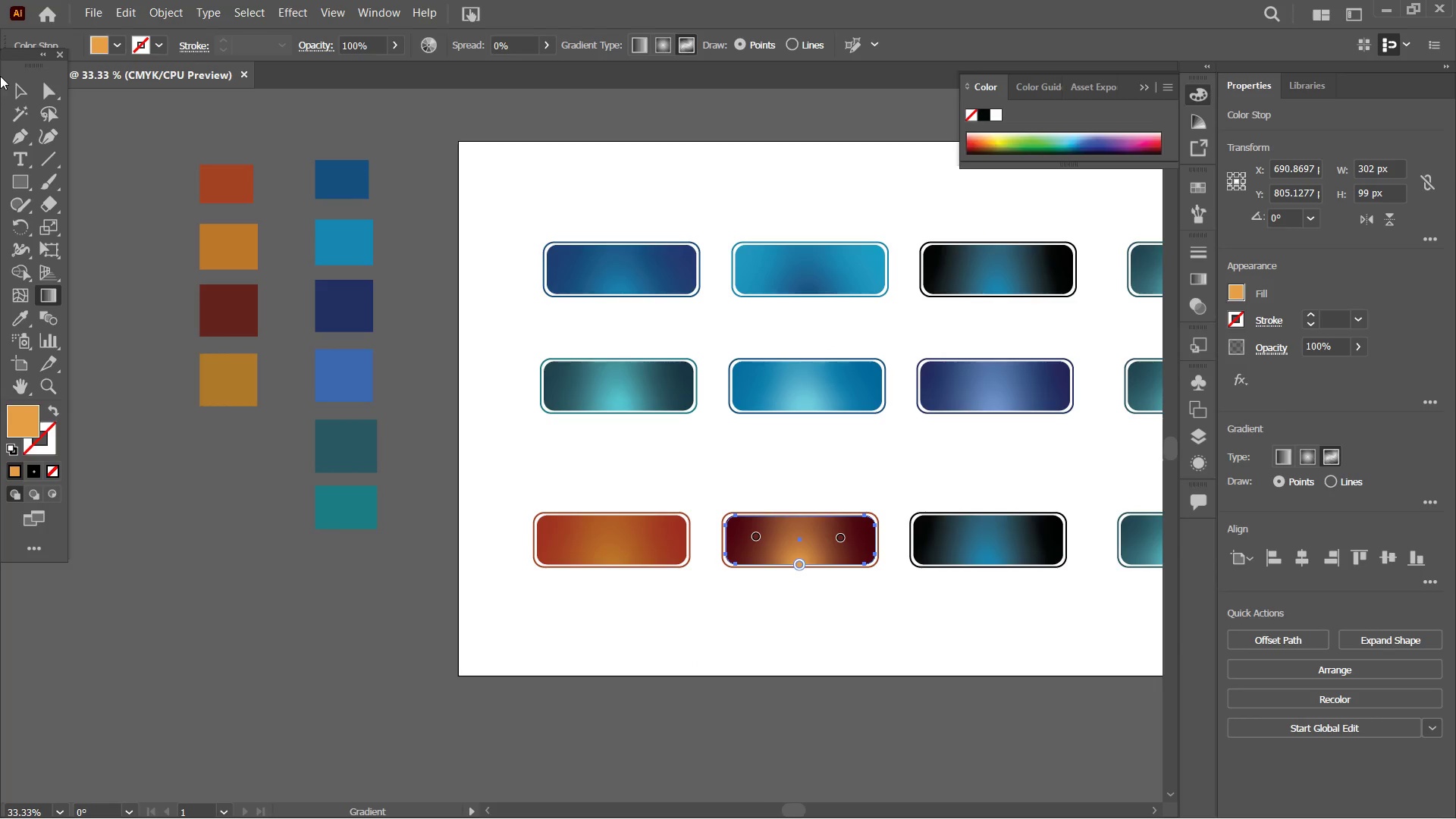 
double_click([184, 110])
 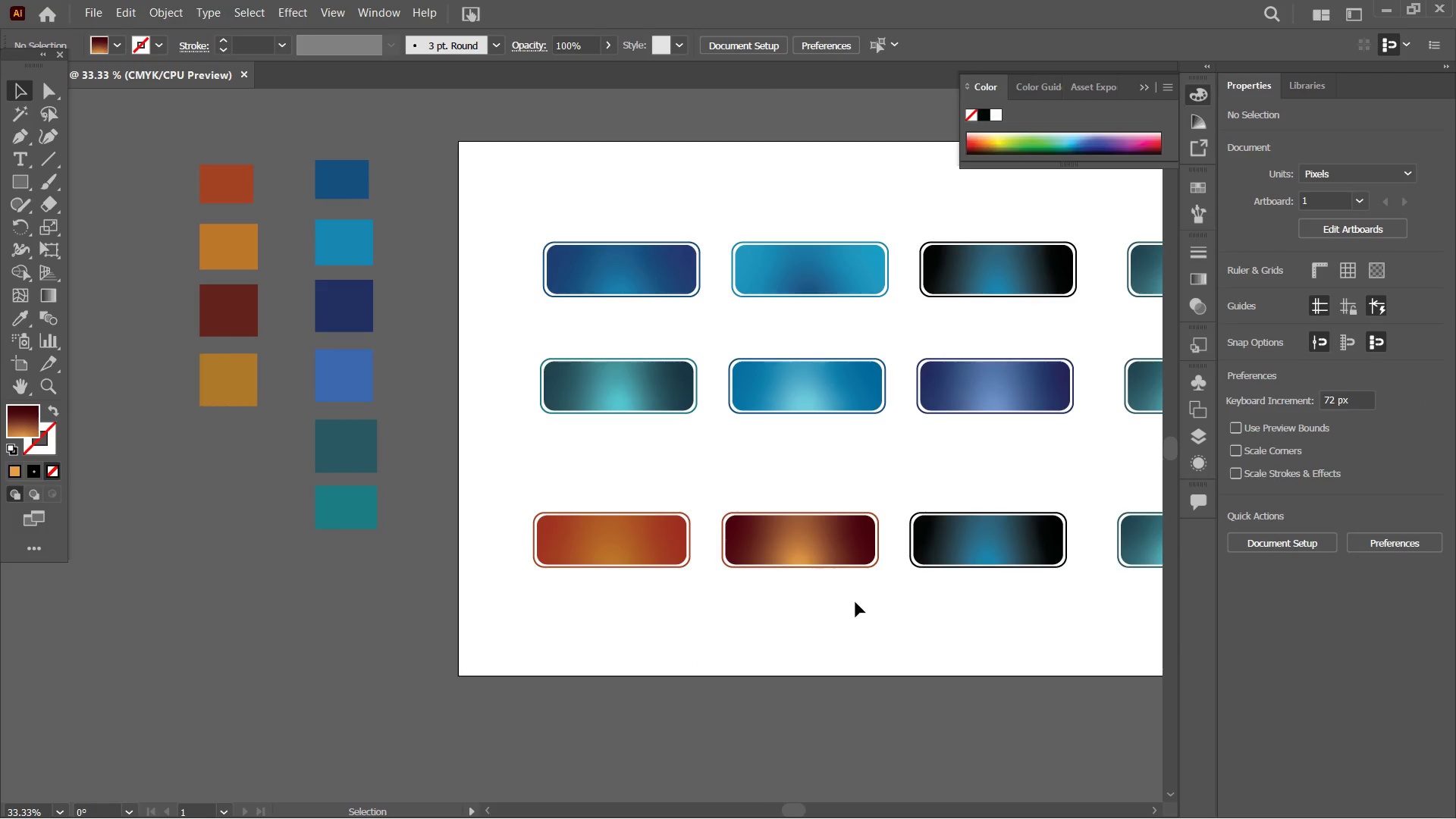 
hold_key(key=Space, duration=1.5)
 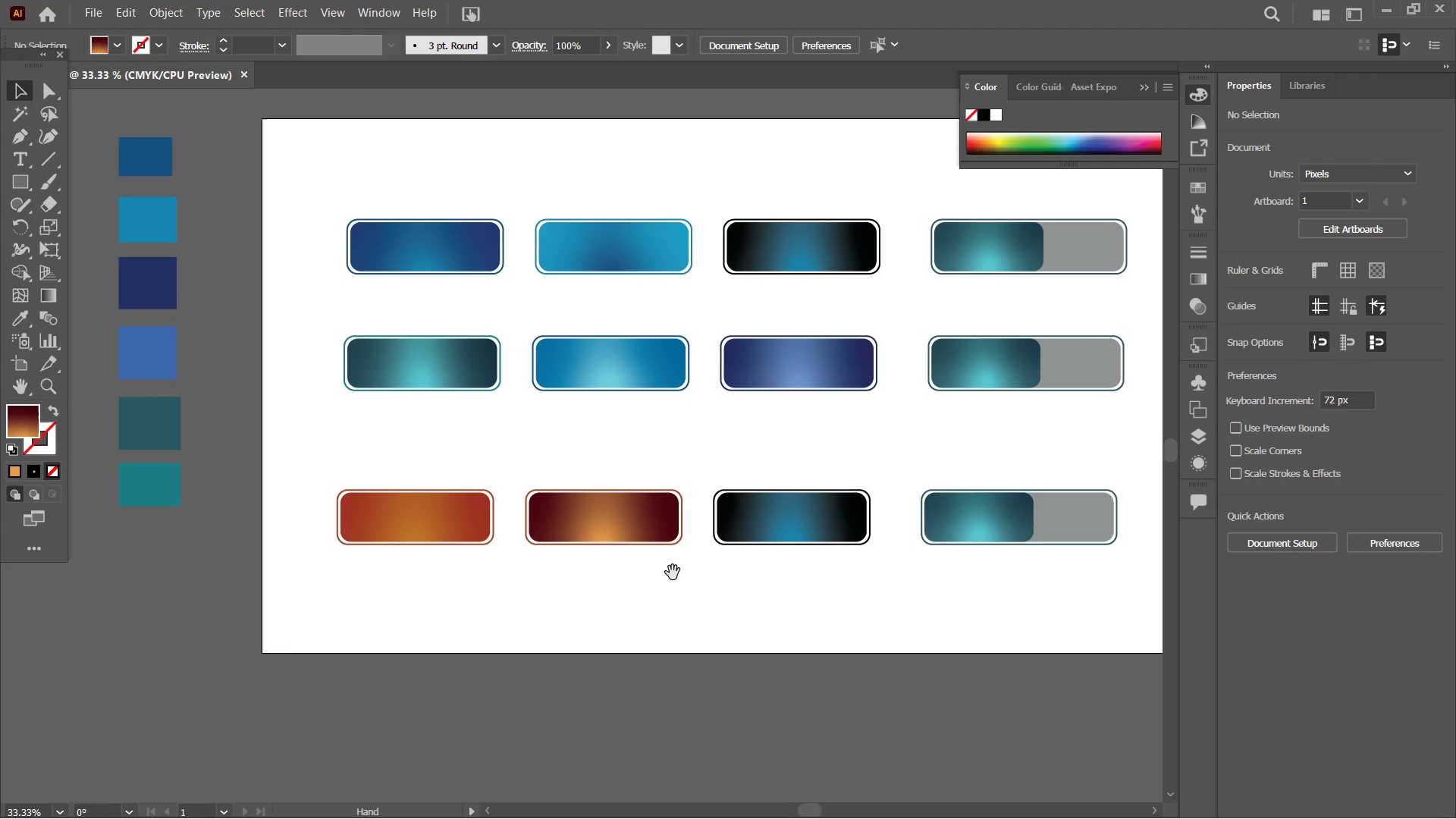 
left_click_drag(start_coordinate=[868, 595], to_coordinate=[673, 573])
 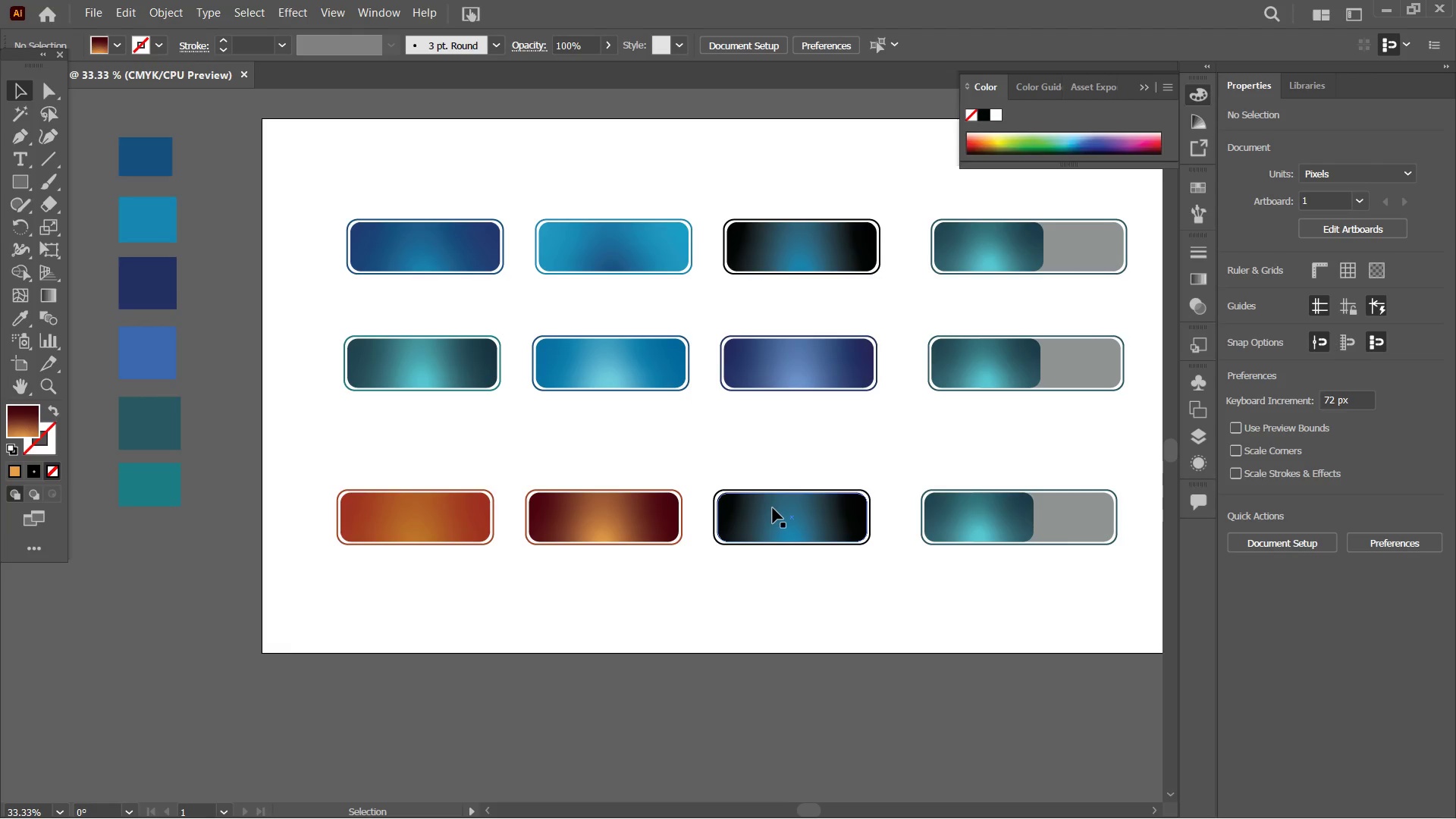 
hold_key(key=Space, duration=0.61)
 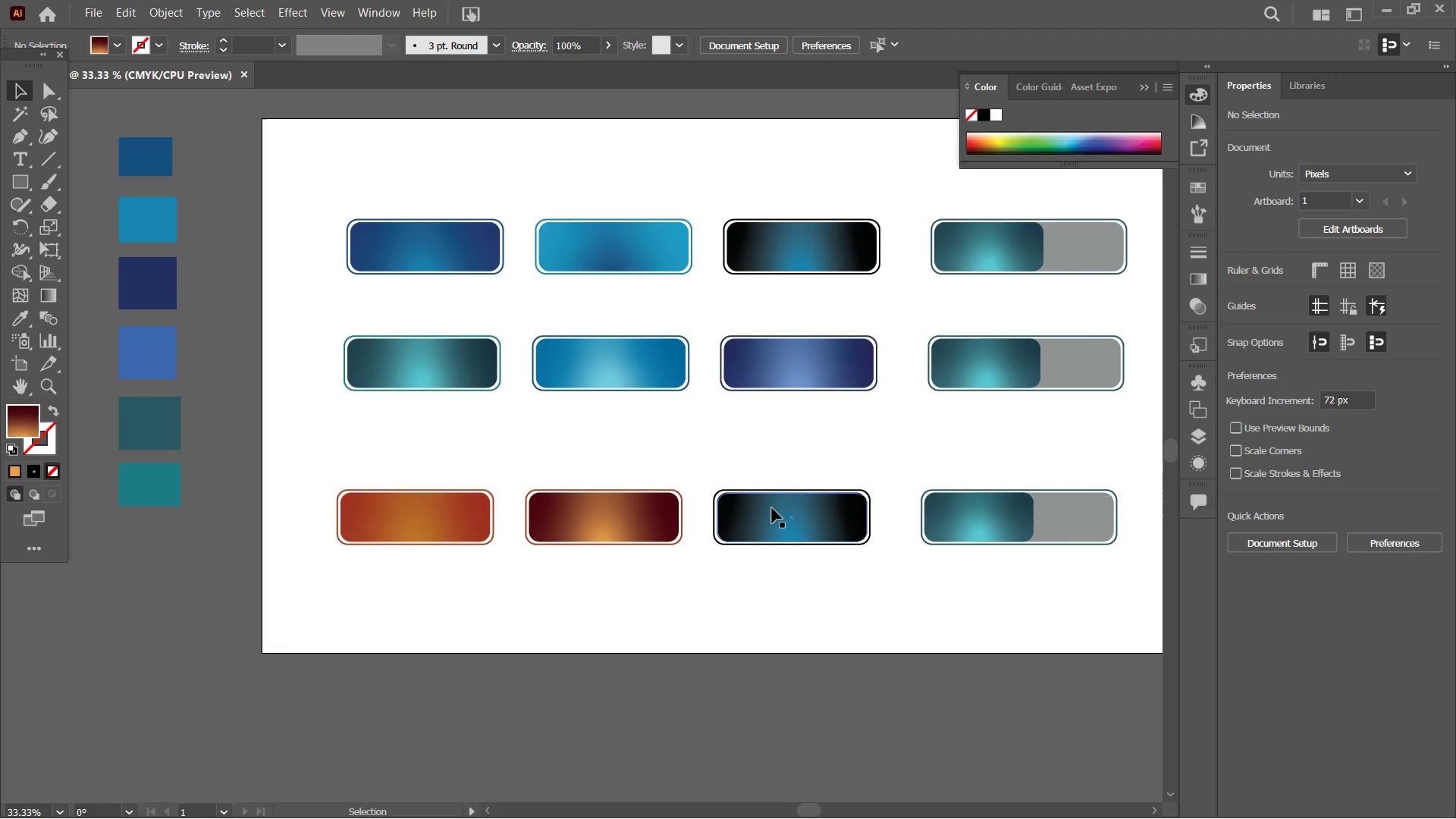 
left_click([773, 508])
 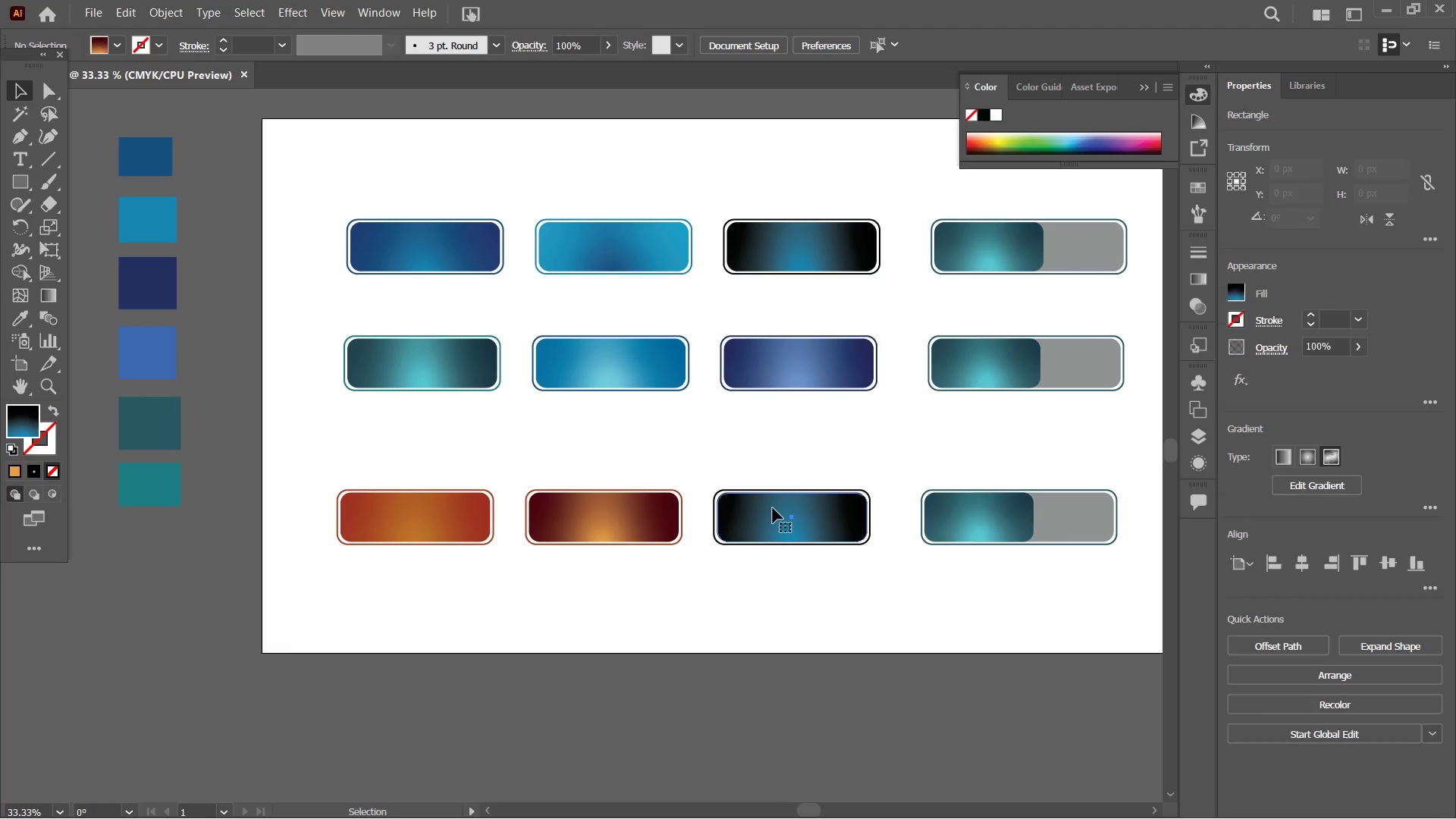 
left_click([802, 526])
 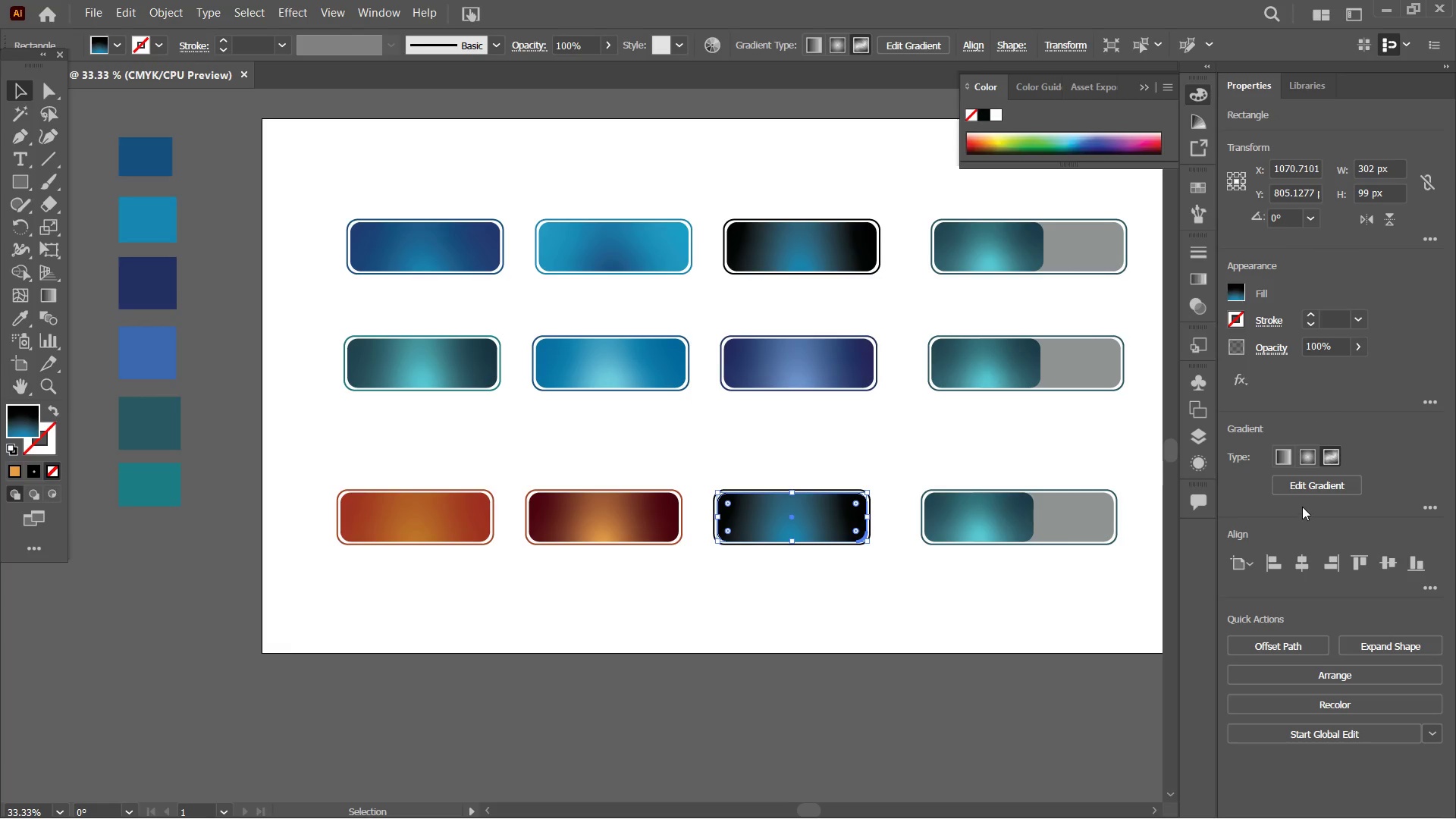 
left_click([1313, 489])
 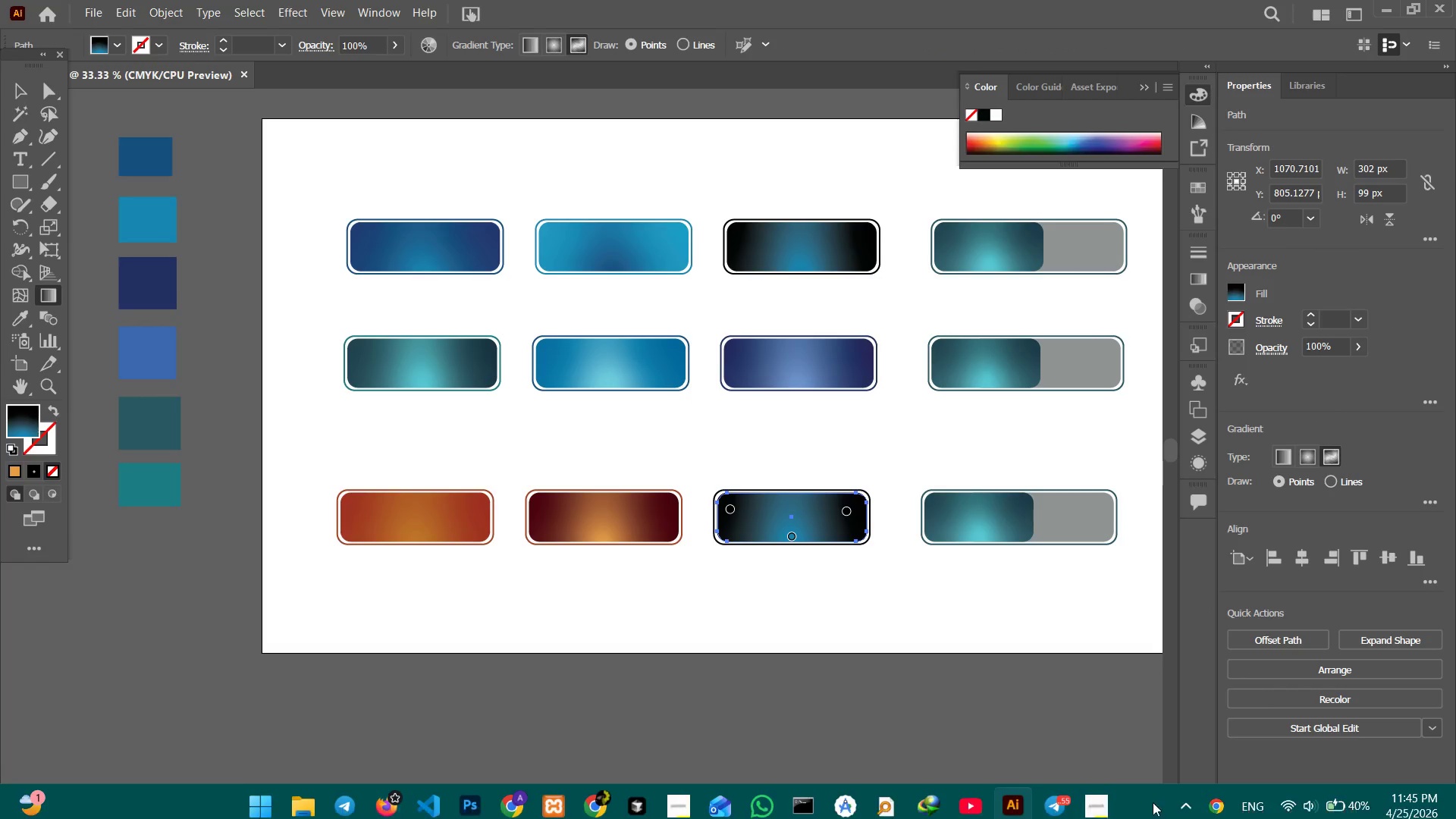 
left_click([1104, 795])